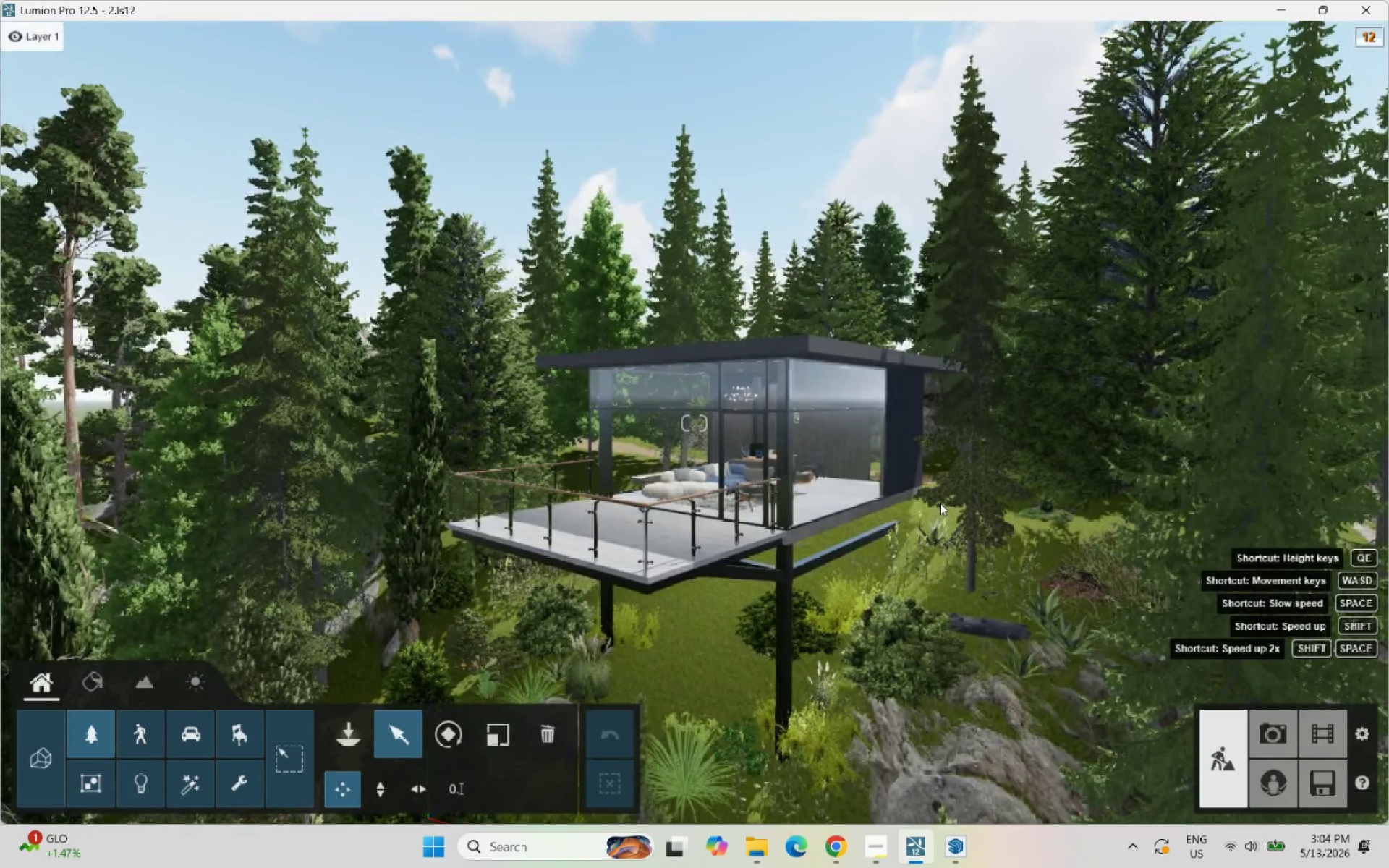 
left_click([143, 741])
 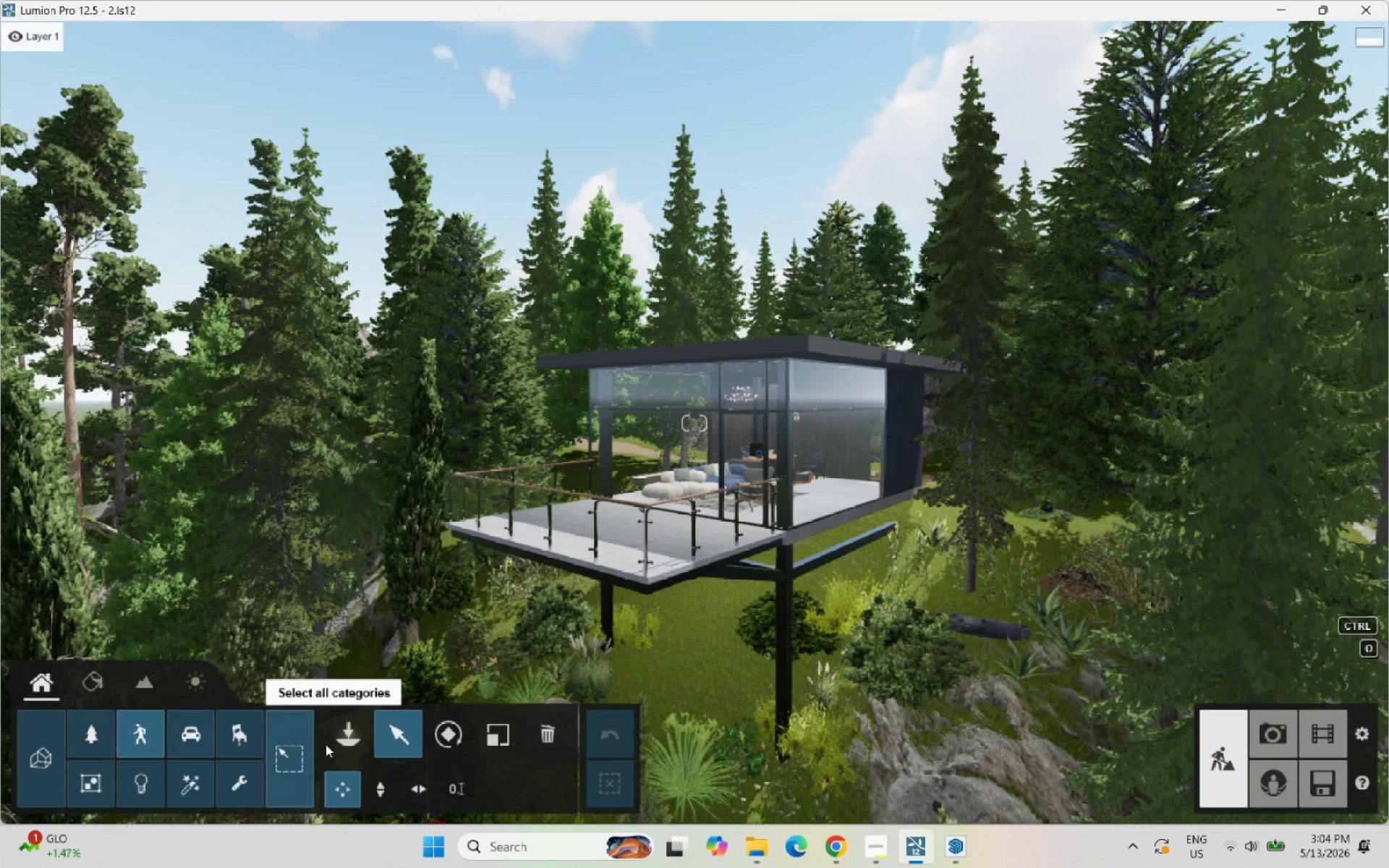 
left_click([360, 737])
 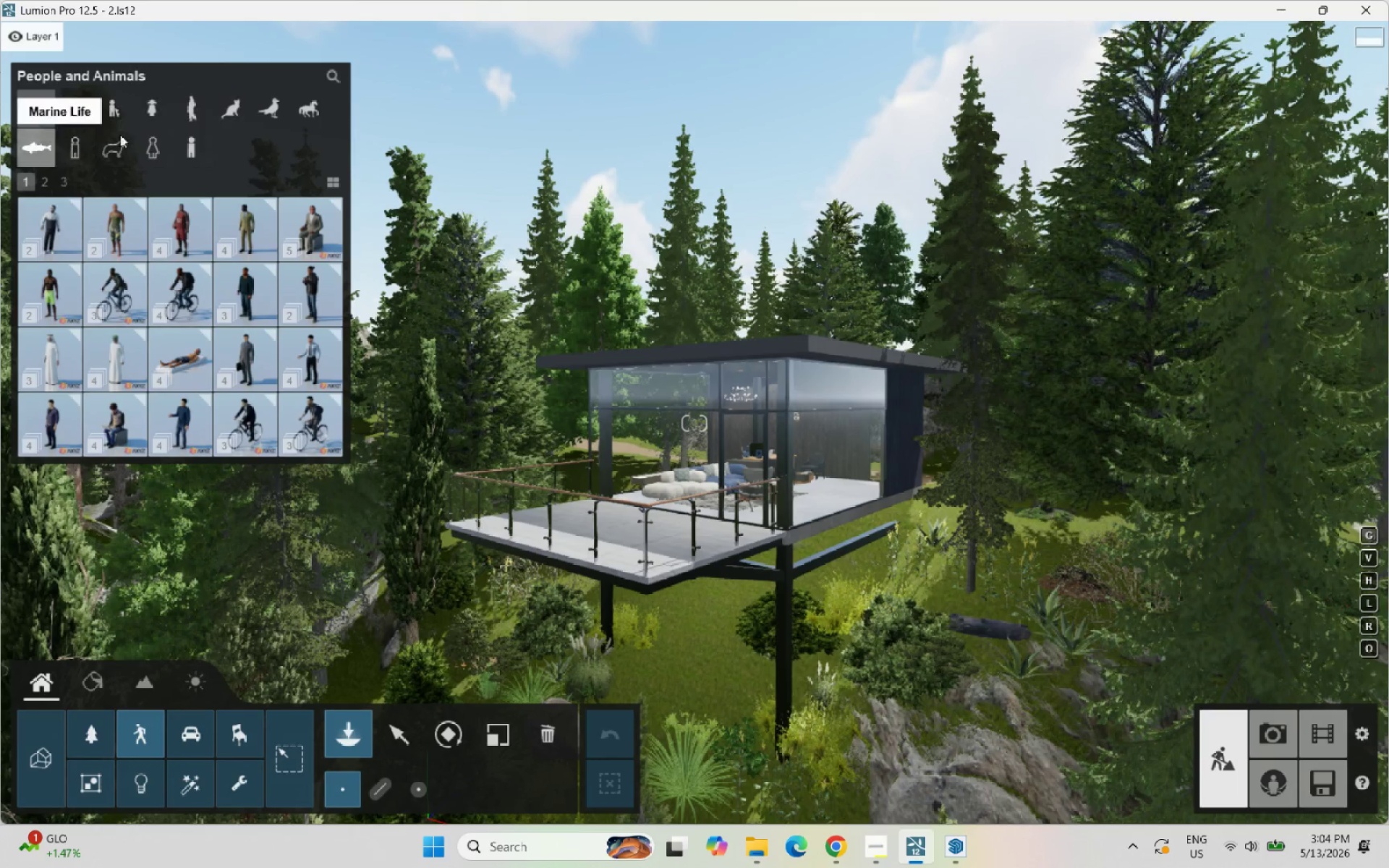 
left_click([244, 115])
 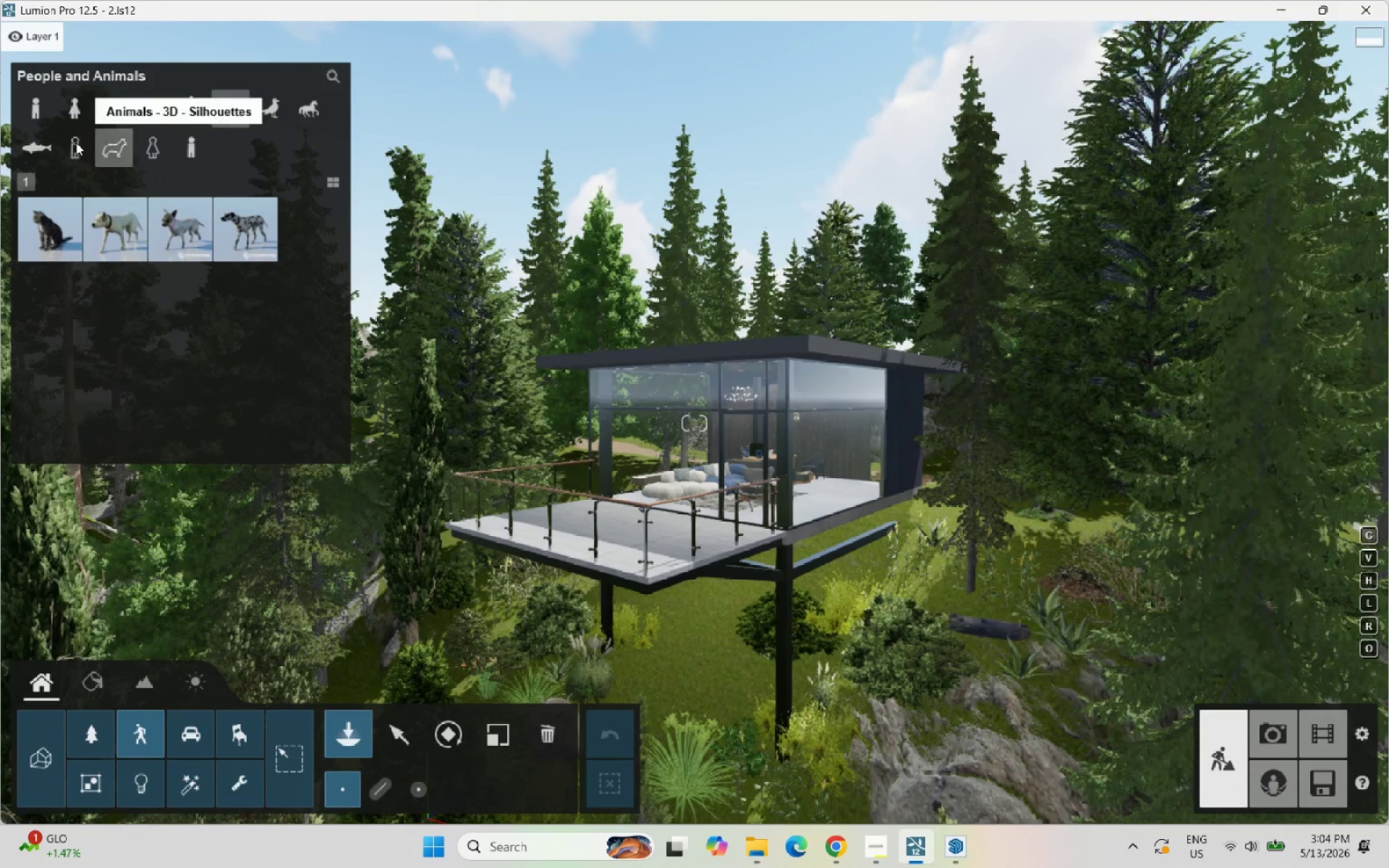 
wait(7.47)
 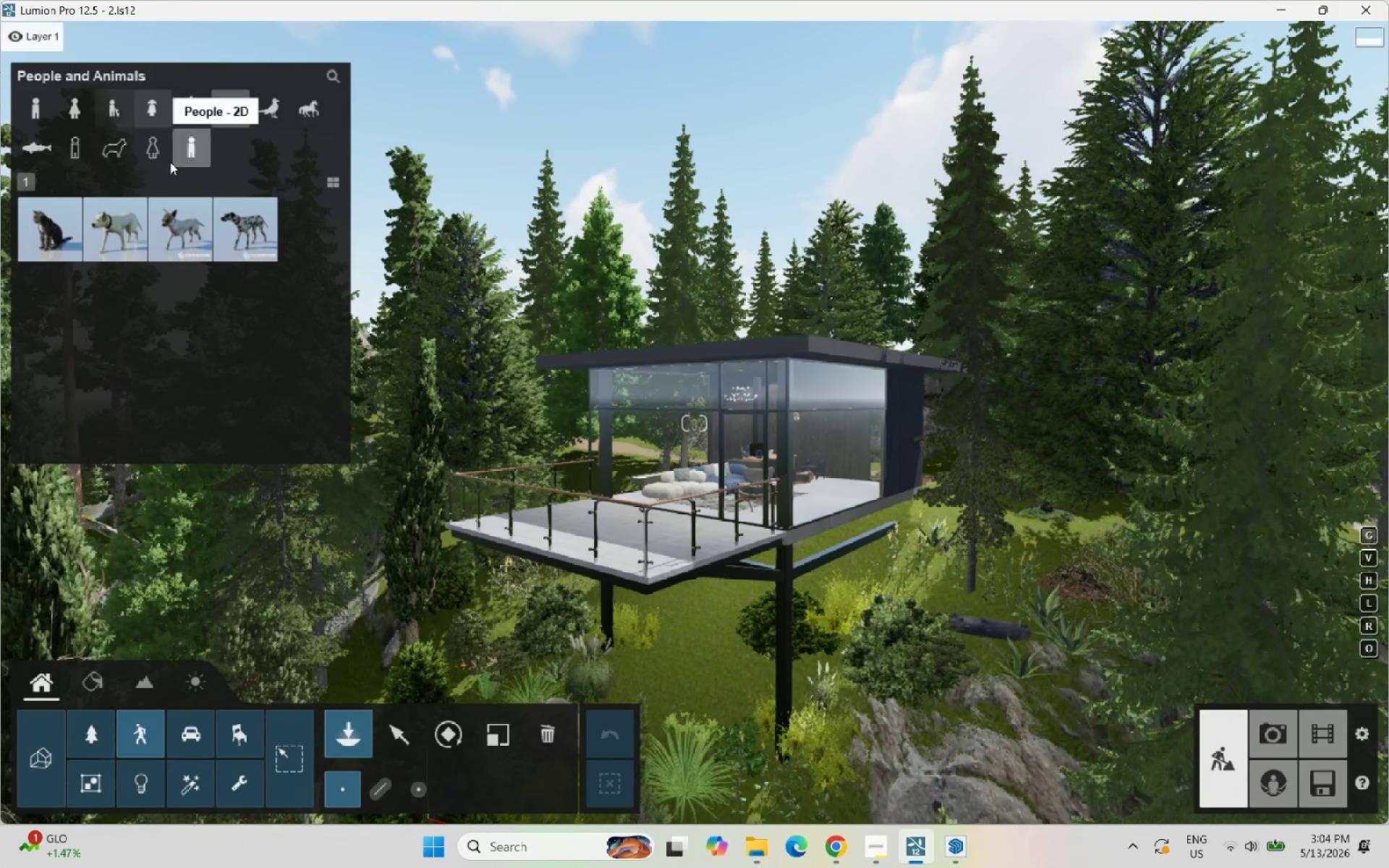 
left_click([264, 100])
 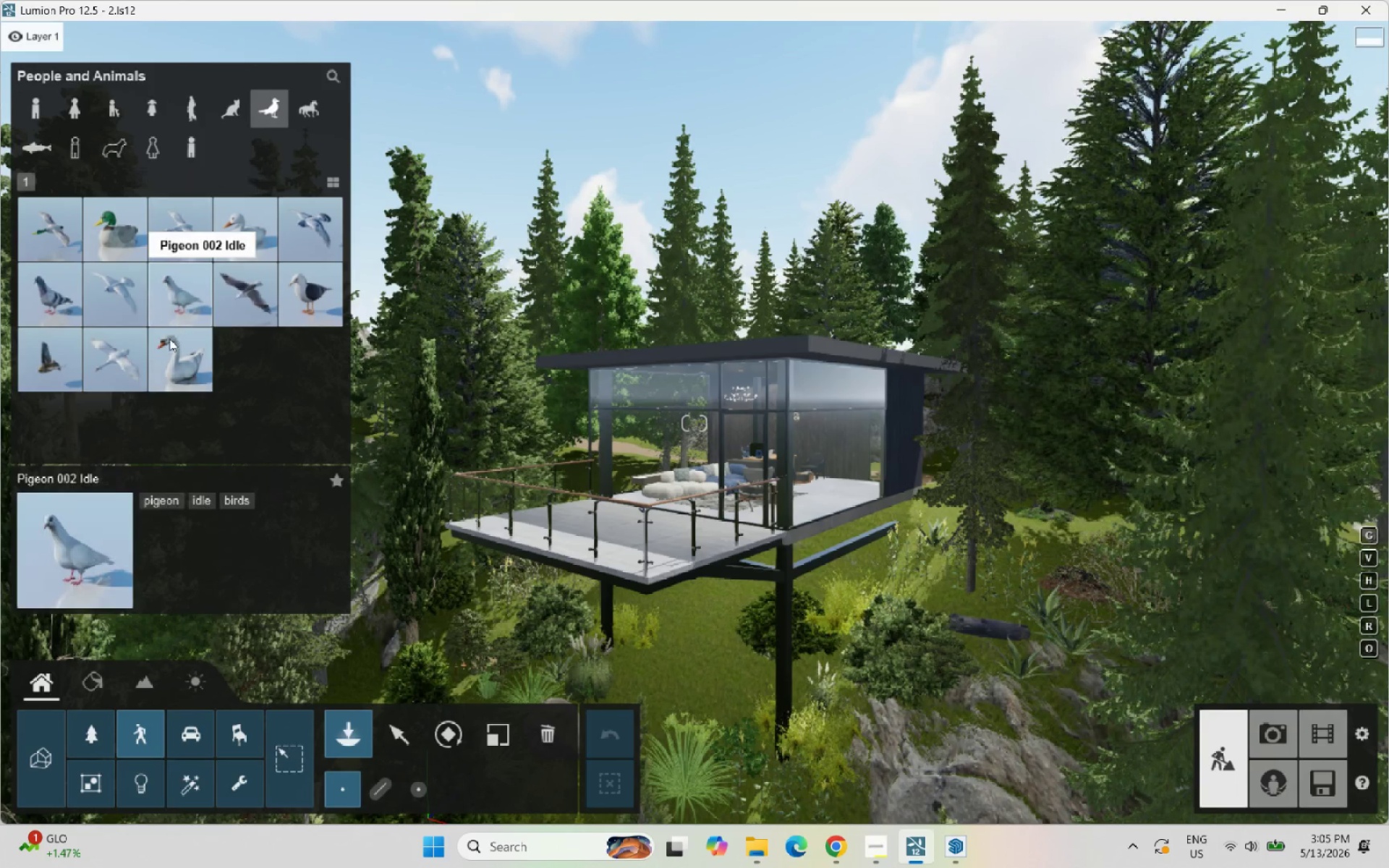 
left_click([240, 305])
 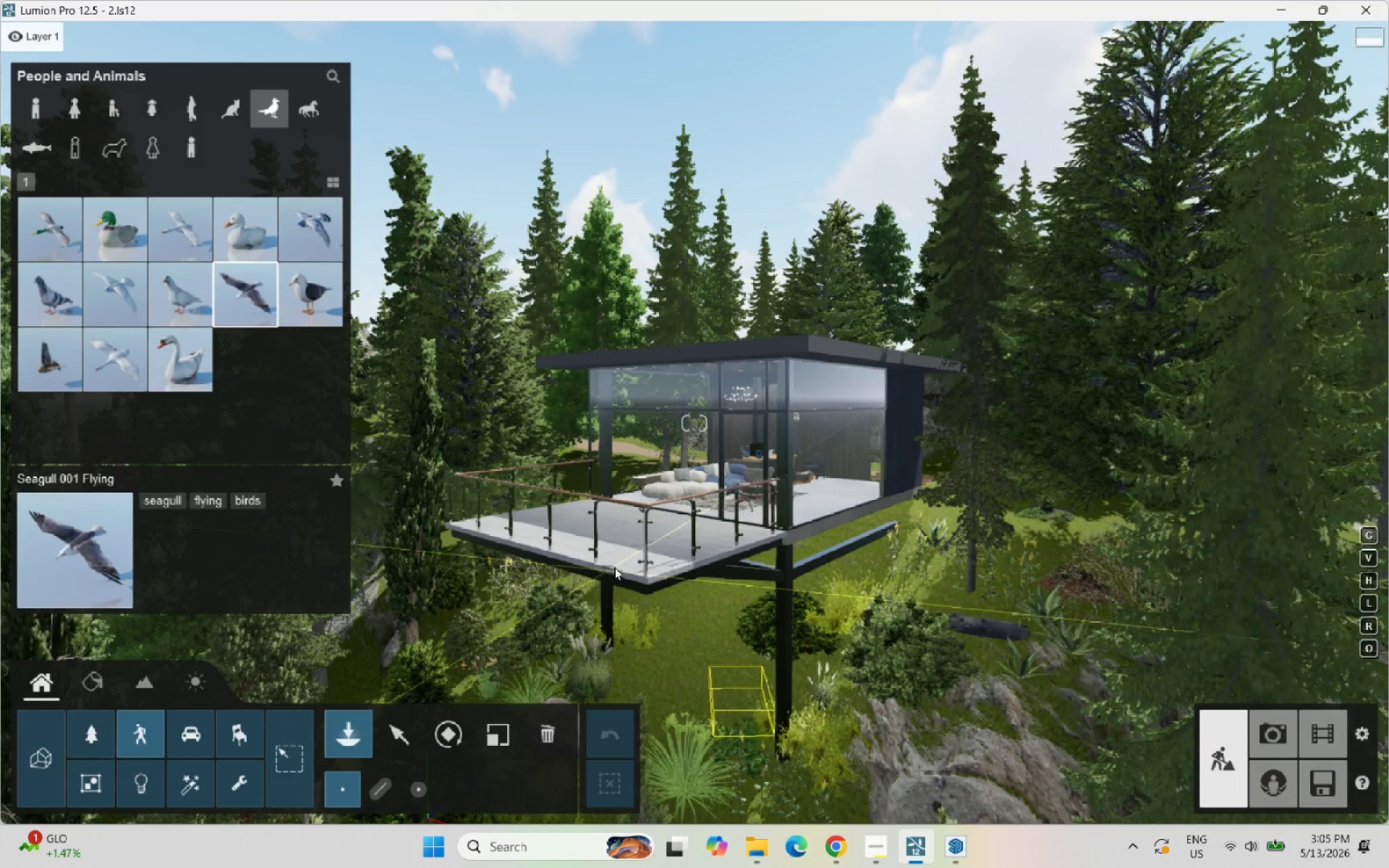 
left_click([615, 566])
 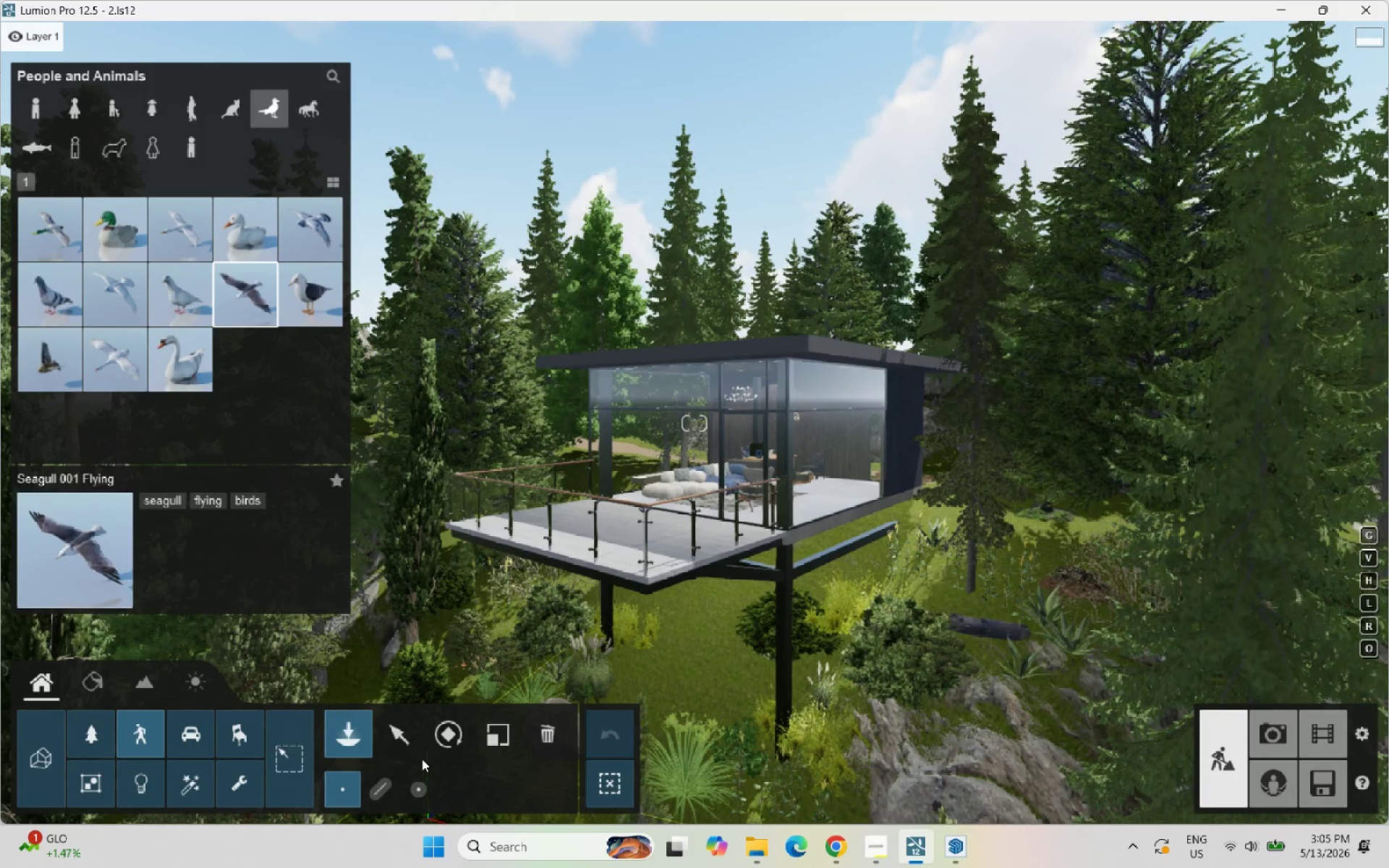 
left_click([404, 744])
 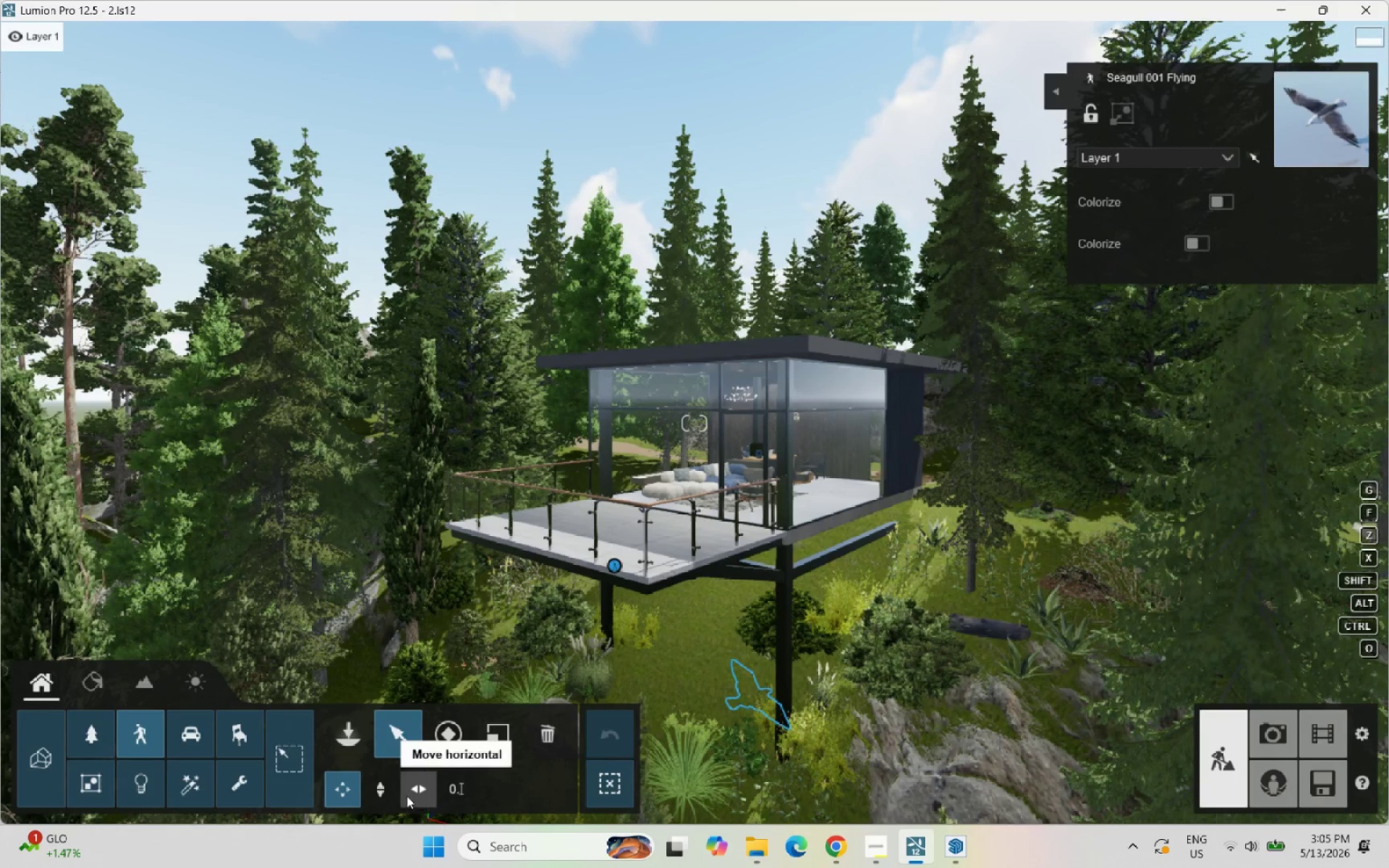 
left_click([370, 792])
 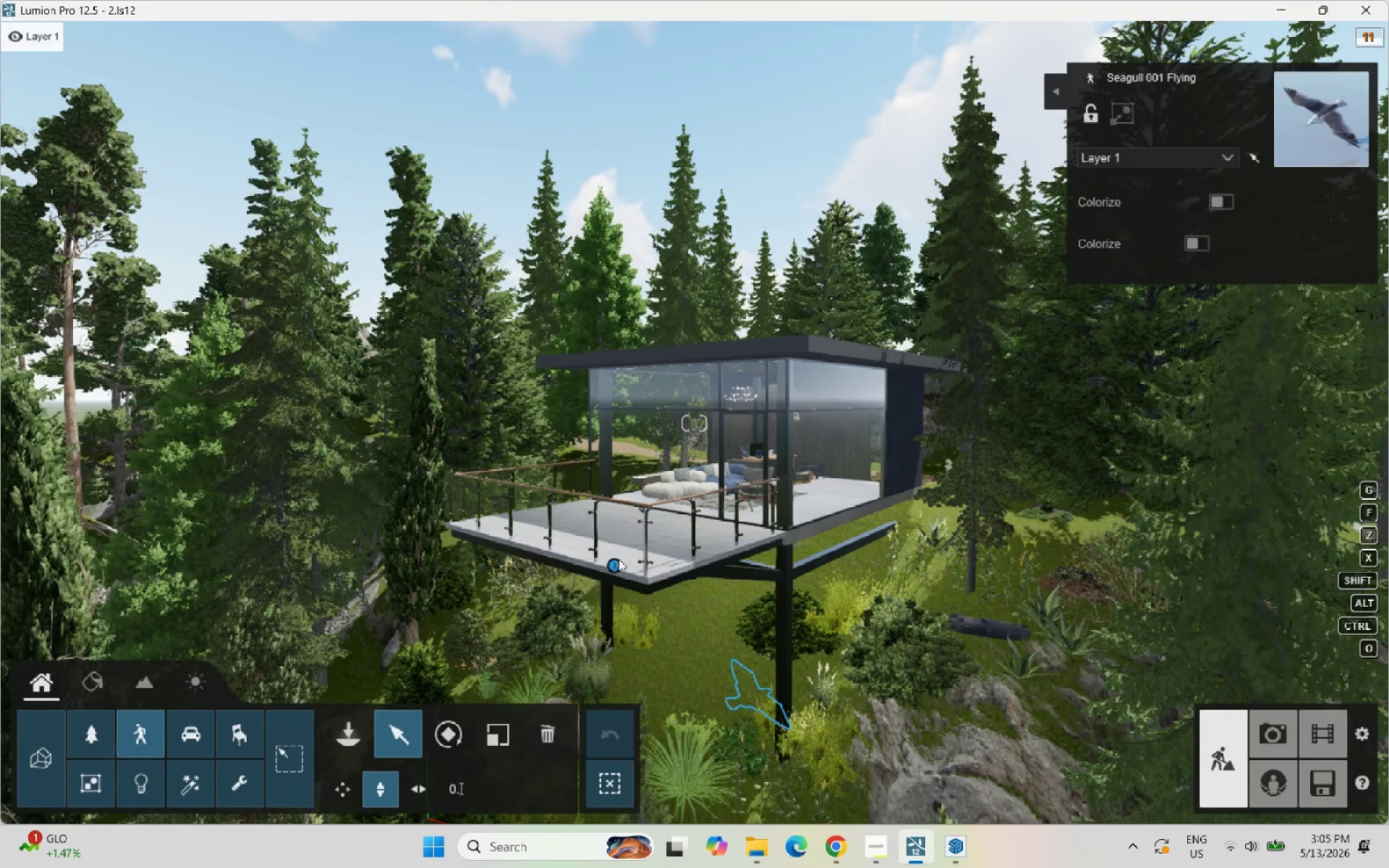 
left_click_drag(start_coordinate=[619, 559], to_coordinate=[660, 209])
 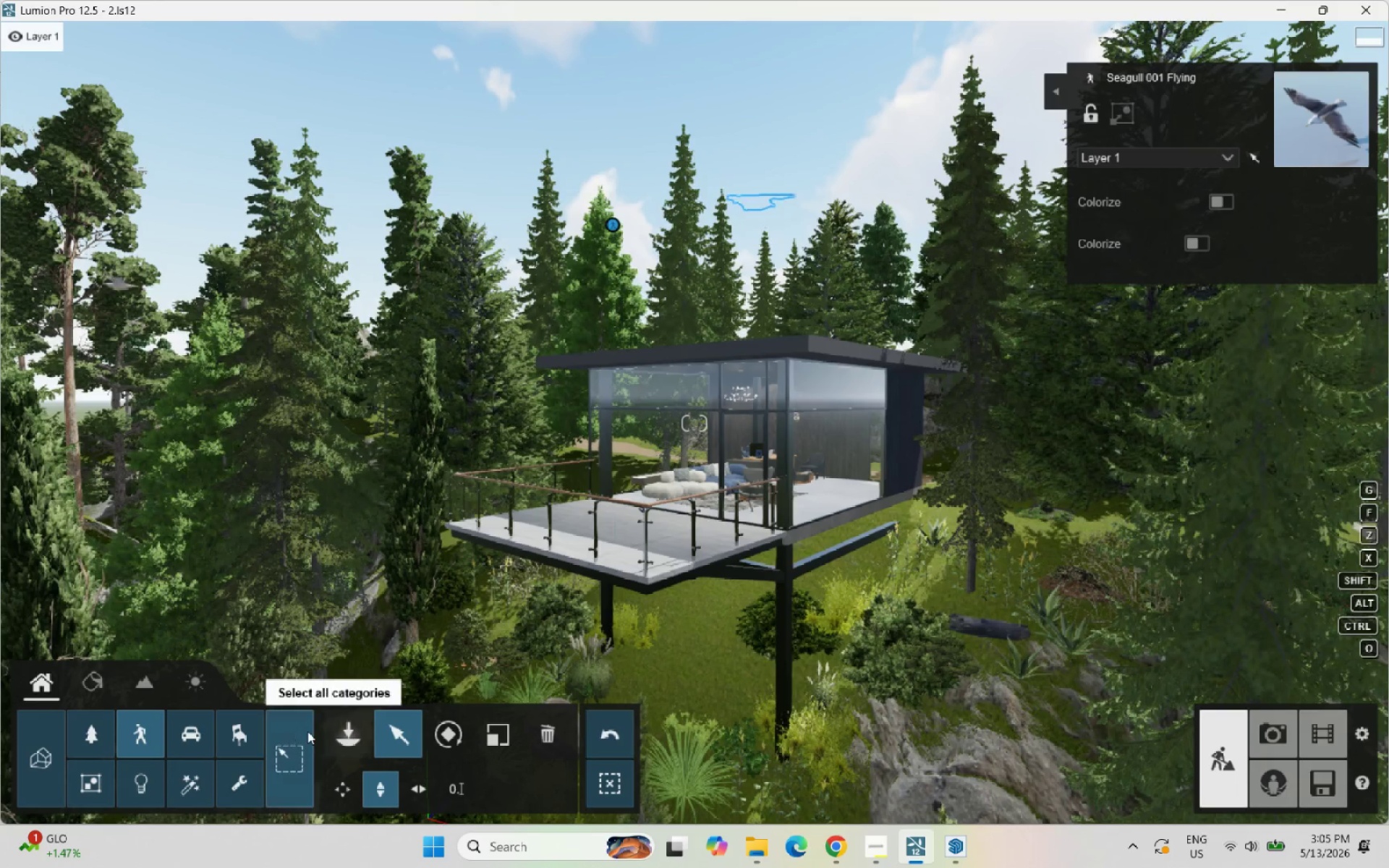 
left_click([339, 736])
 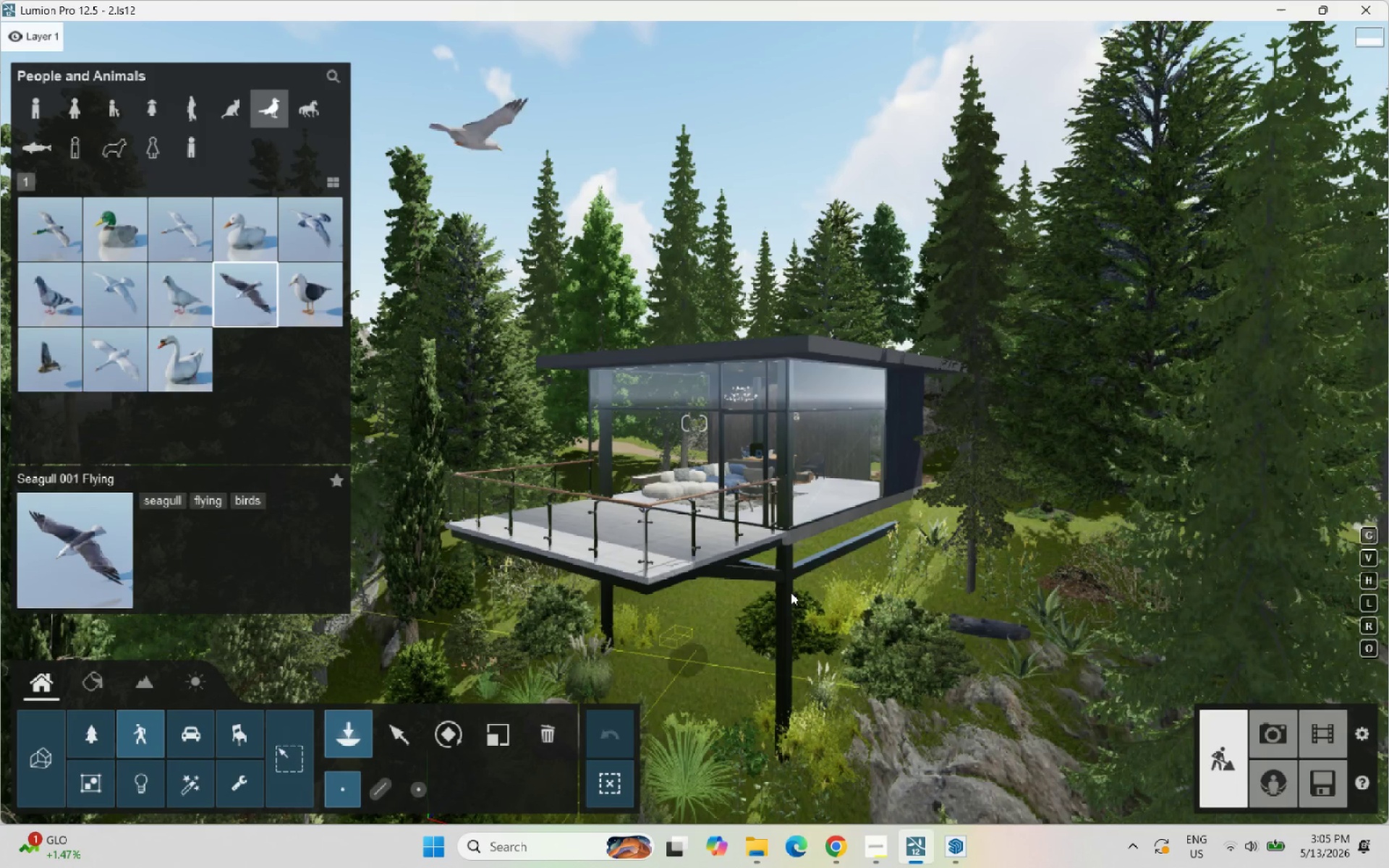 
wait(5.94)
 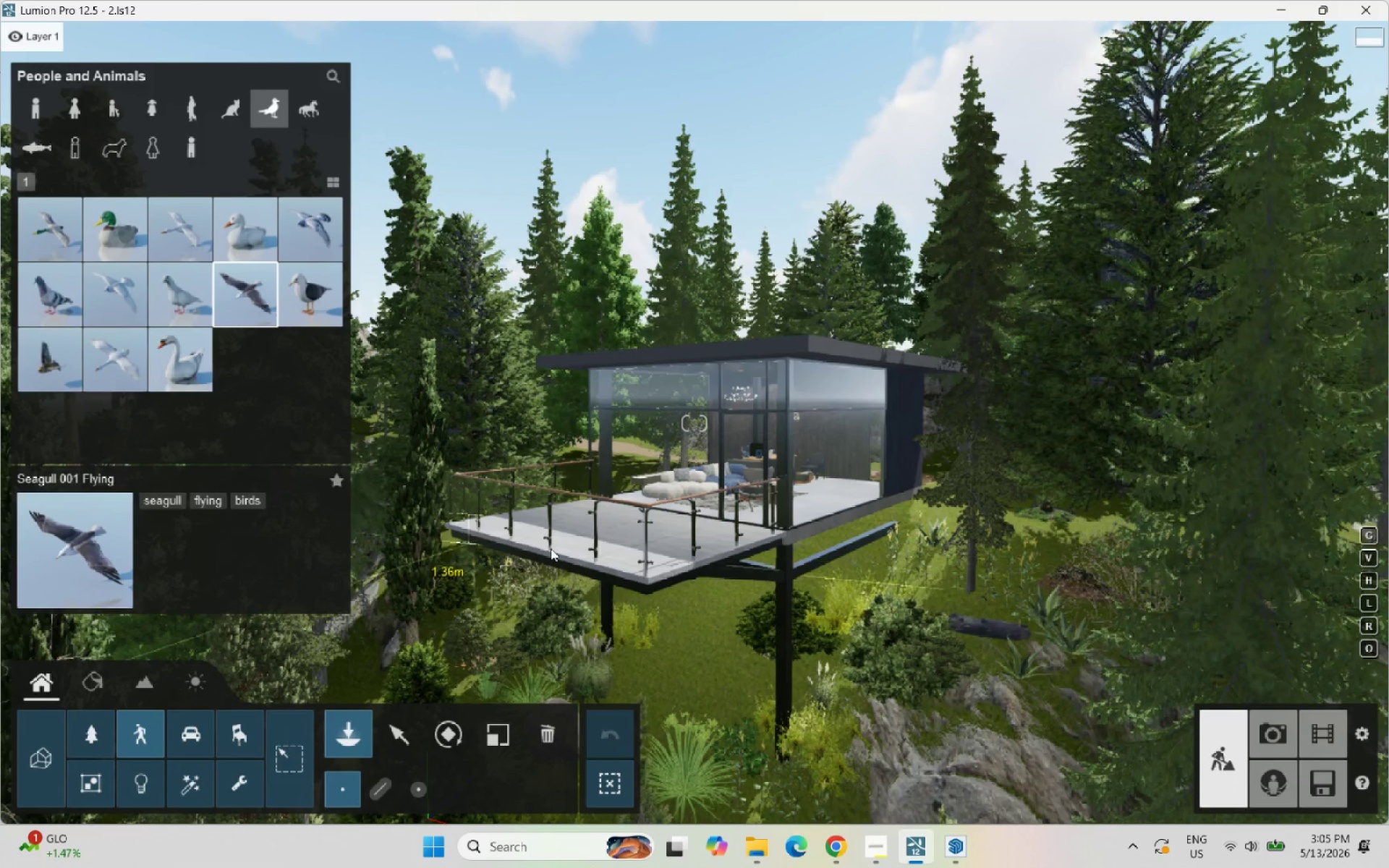 
left_click([540, 534])
 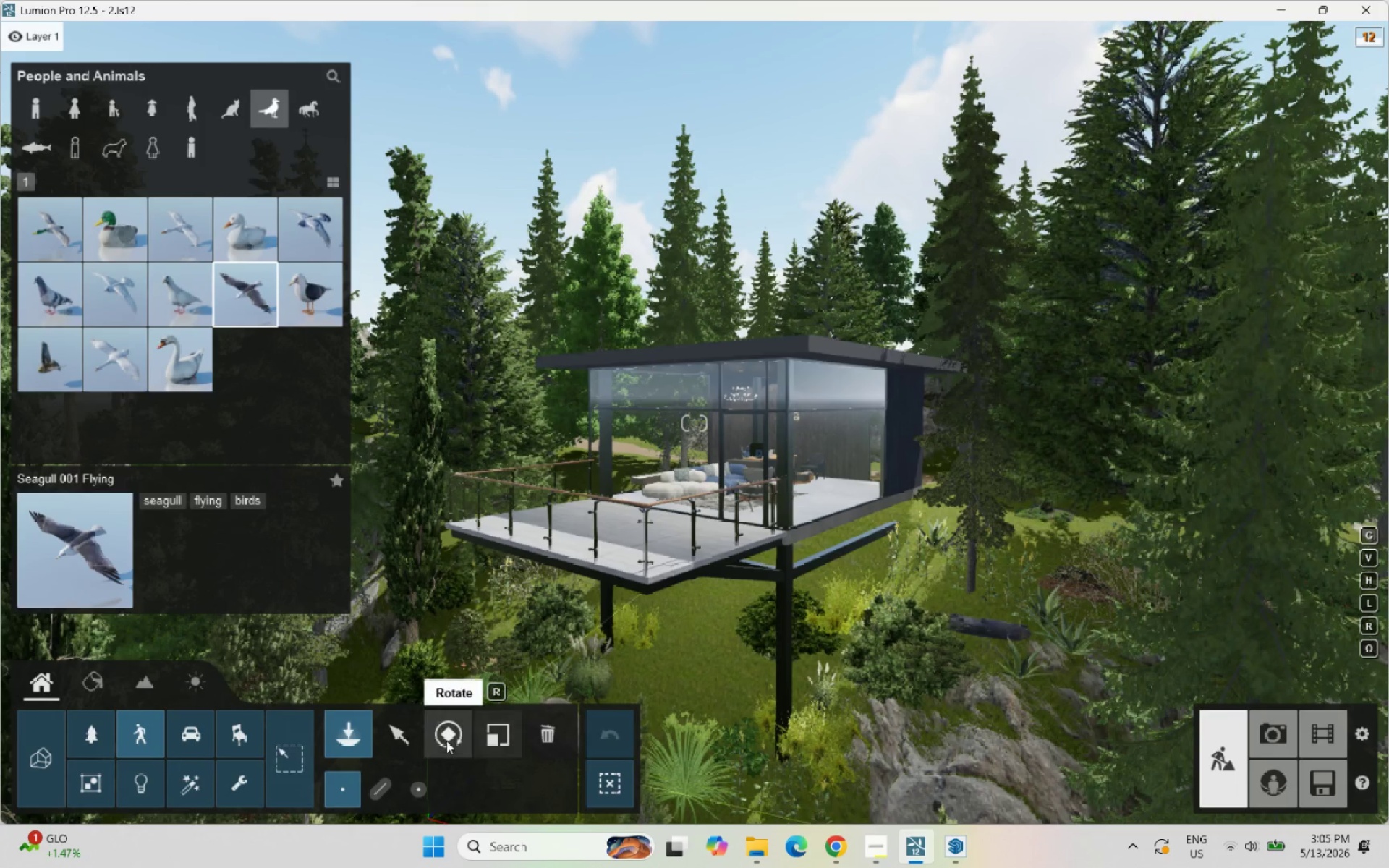 
left_click([394, 741])
 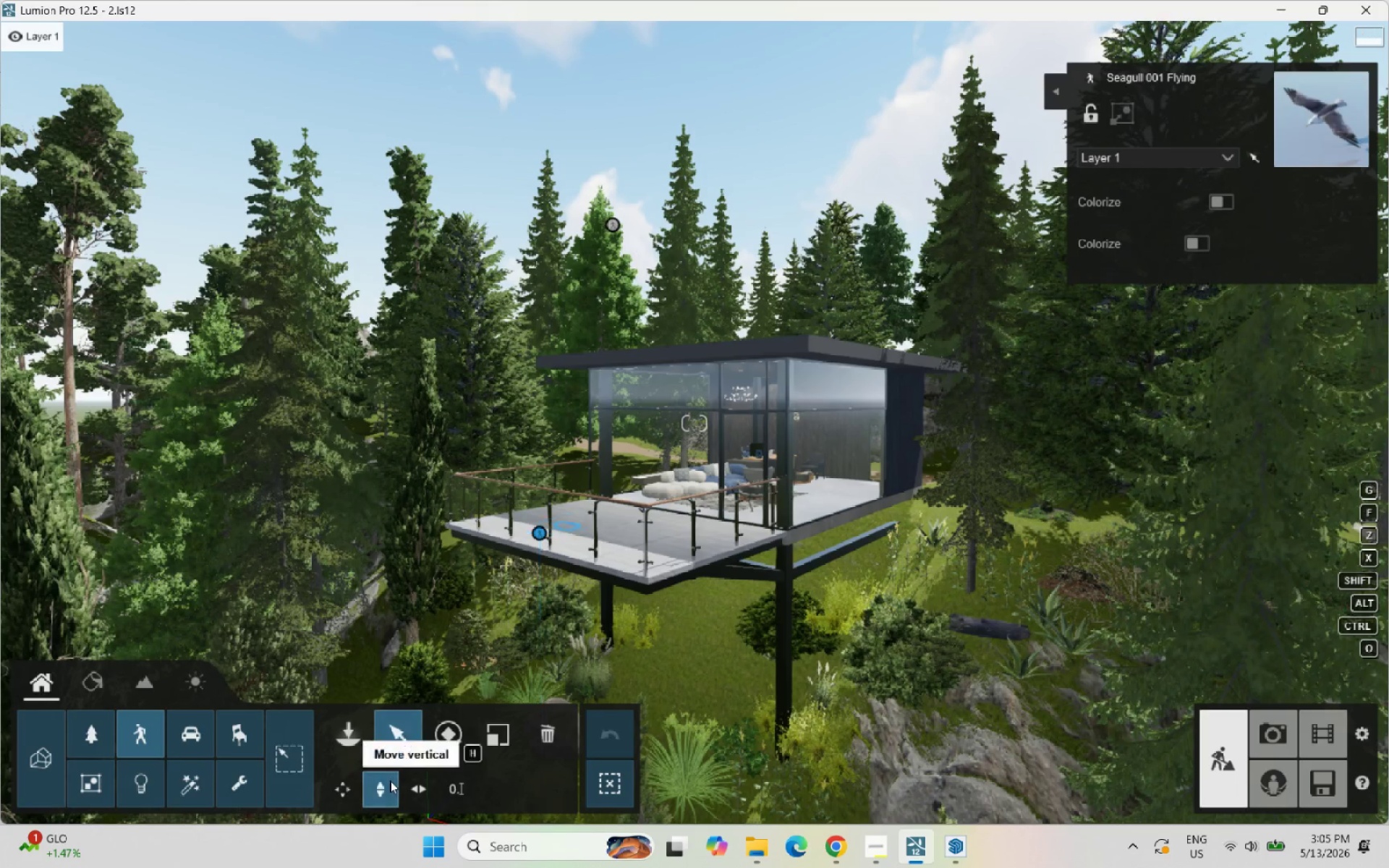 
left_click([390, 780])
 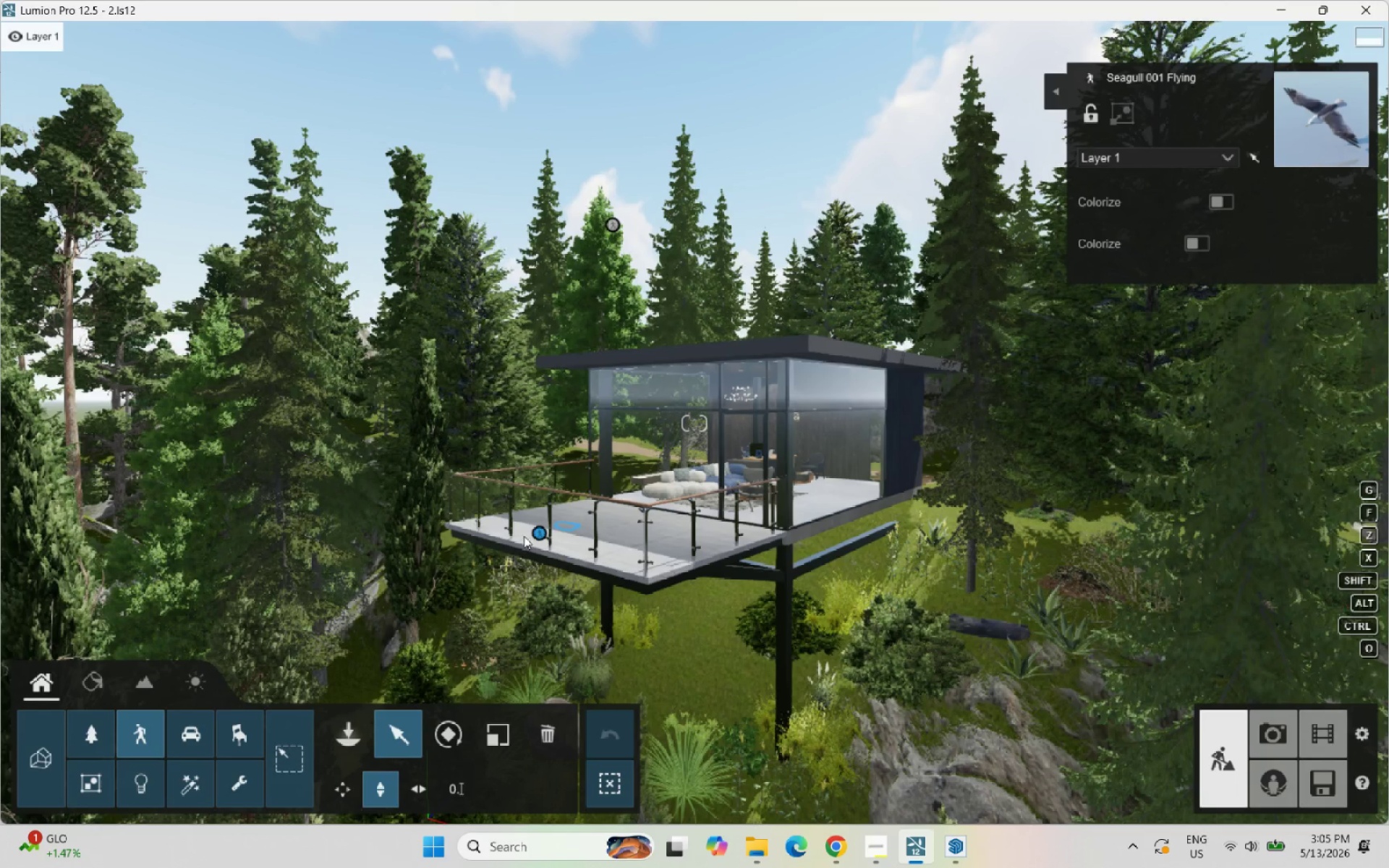 
left_click_drag(start_coordinate=[533, 533], to_coordinate=[600, 211])
 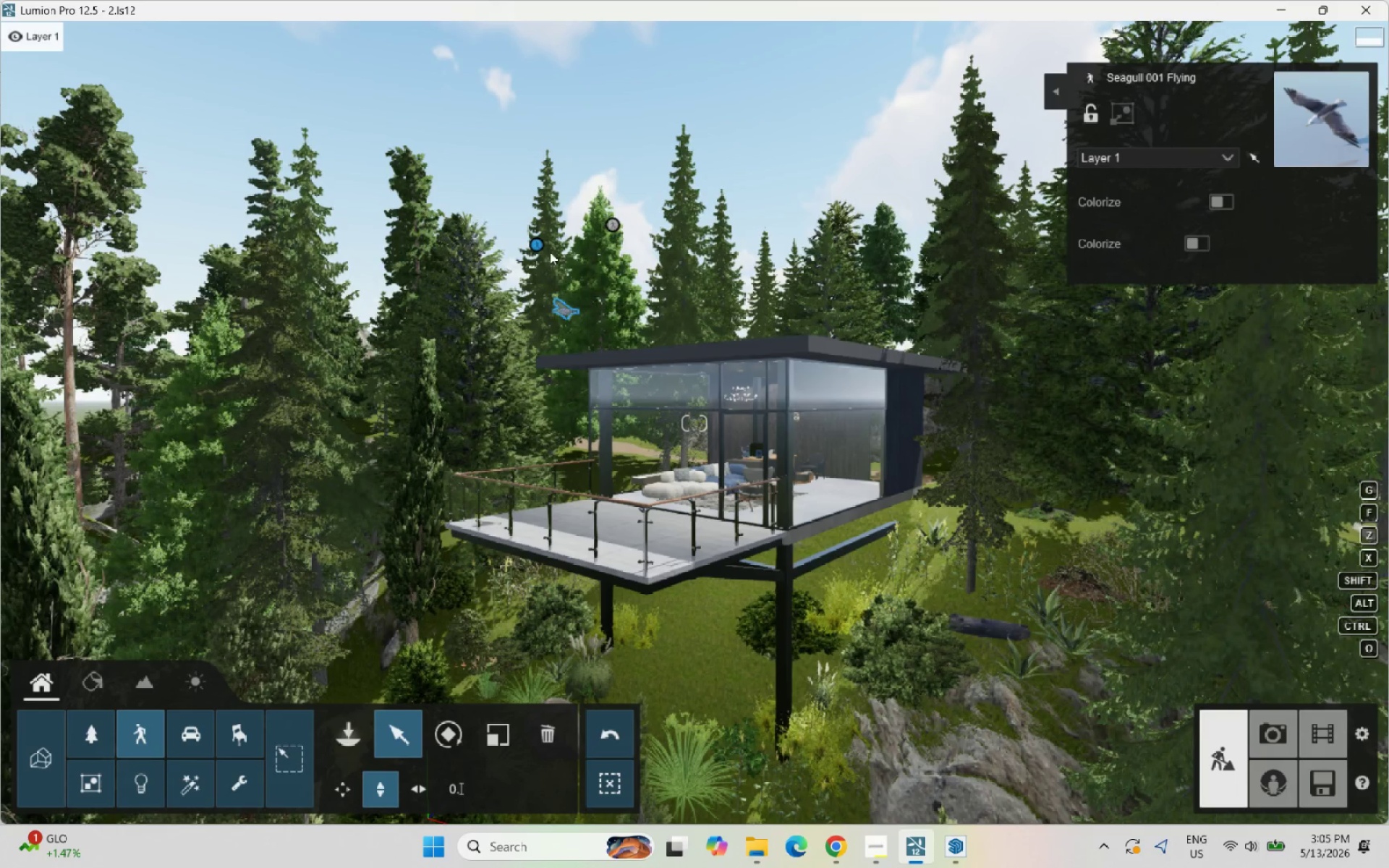 
left_click_drag(start_coordinate=[541, 243], to_coordinate=[560, 139])
 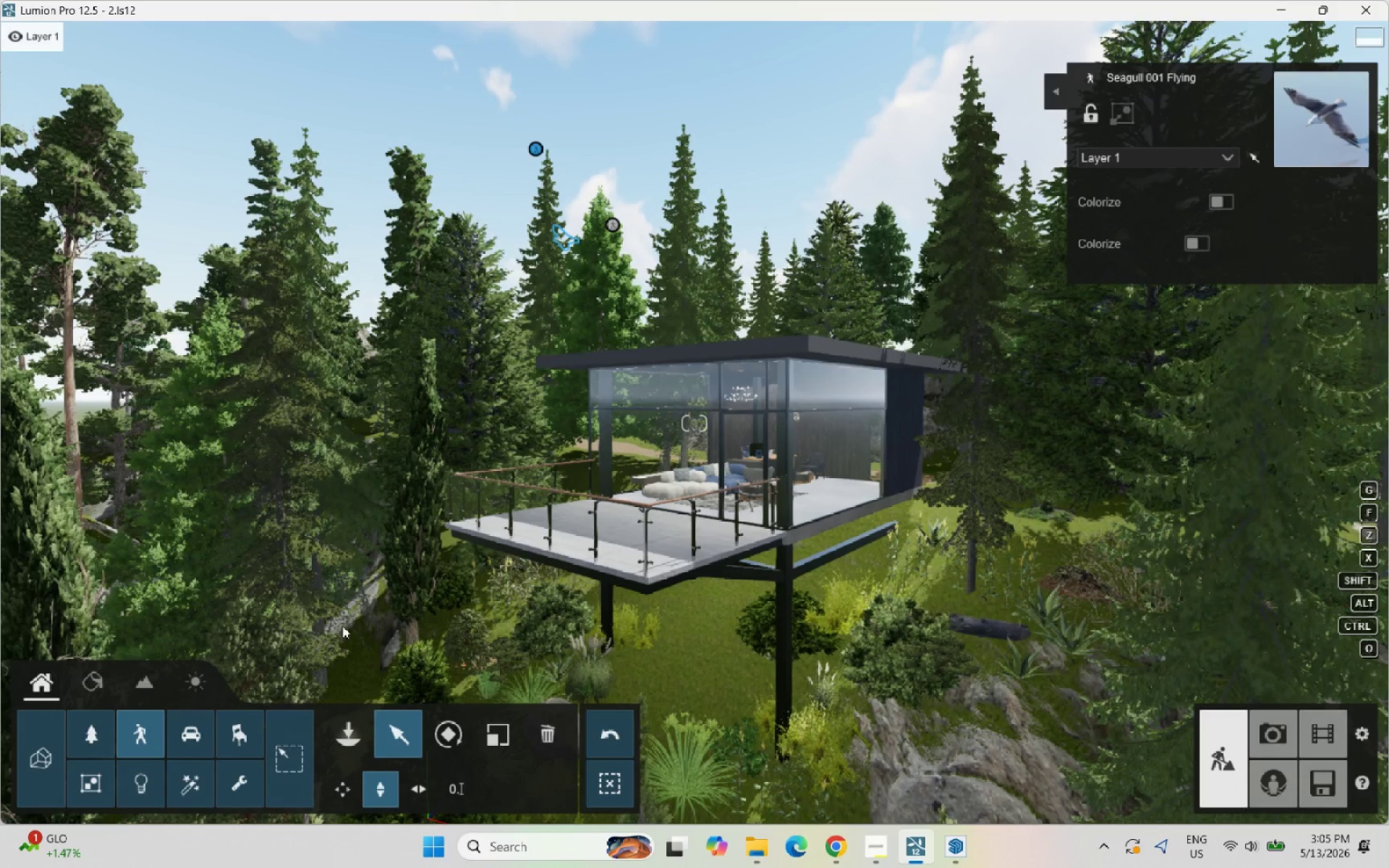 
left_click([344, 736])
 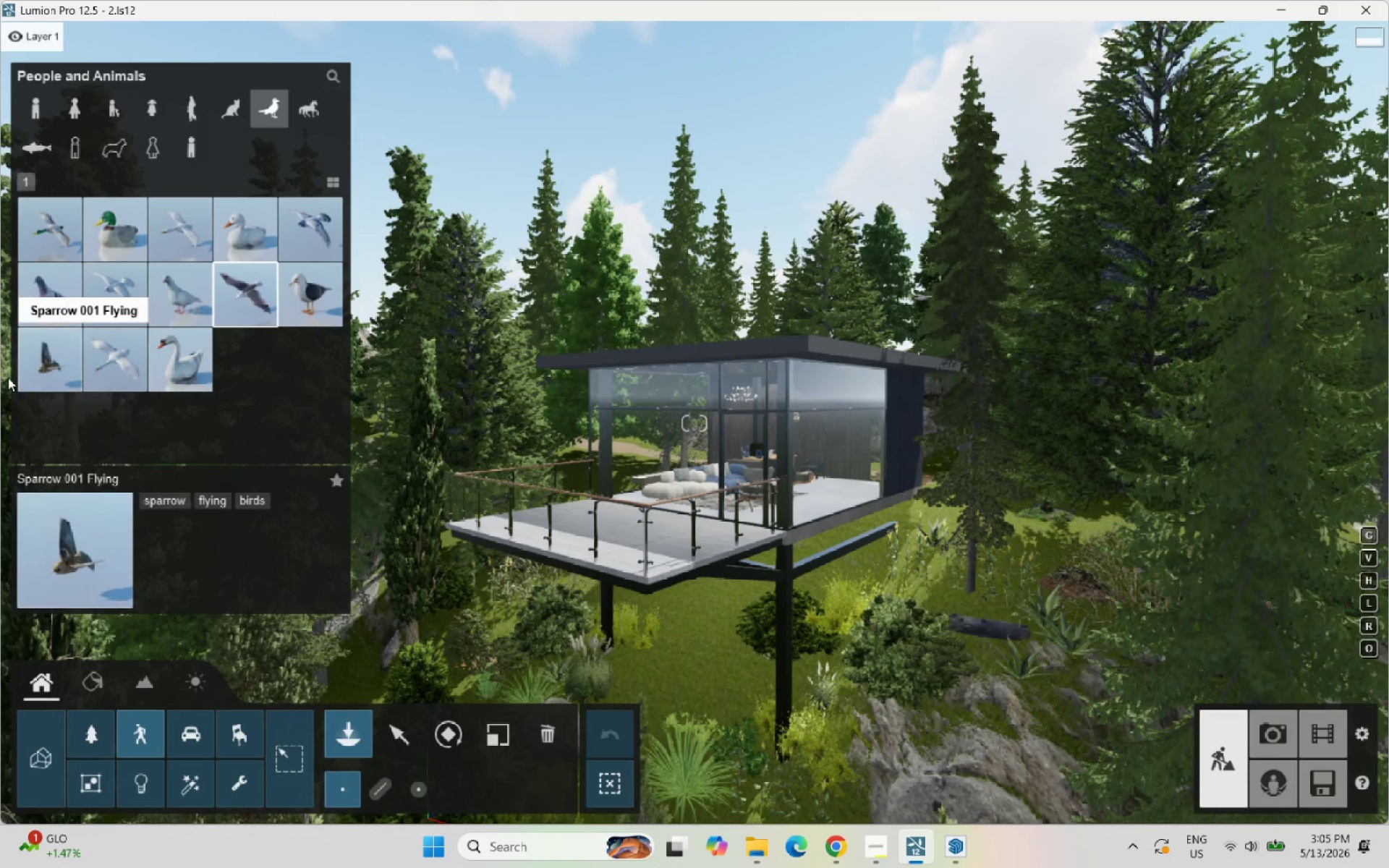 
left_click([64, 370])
 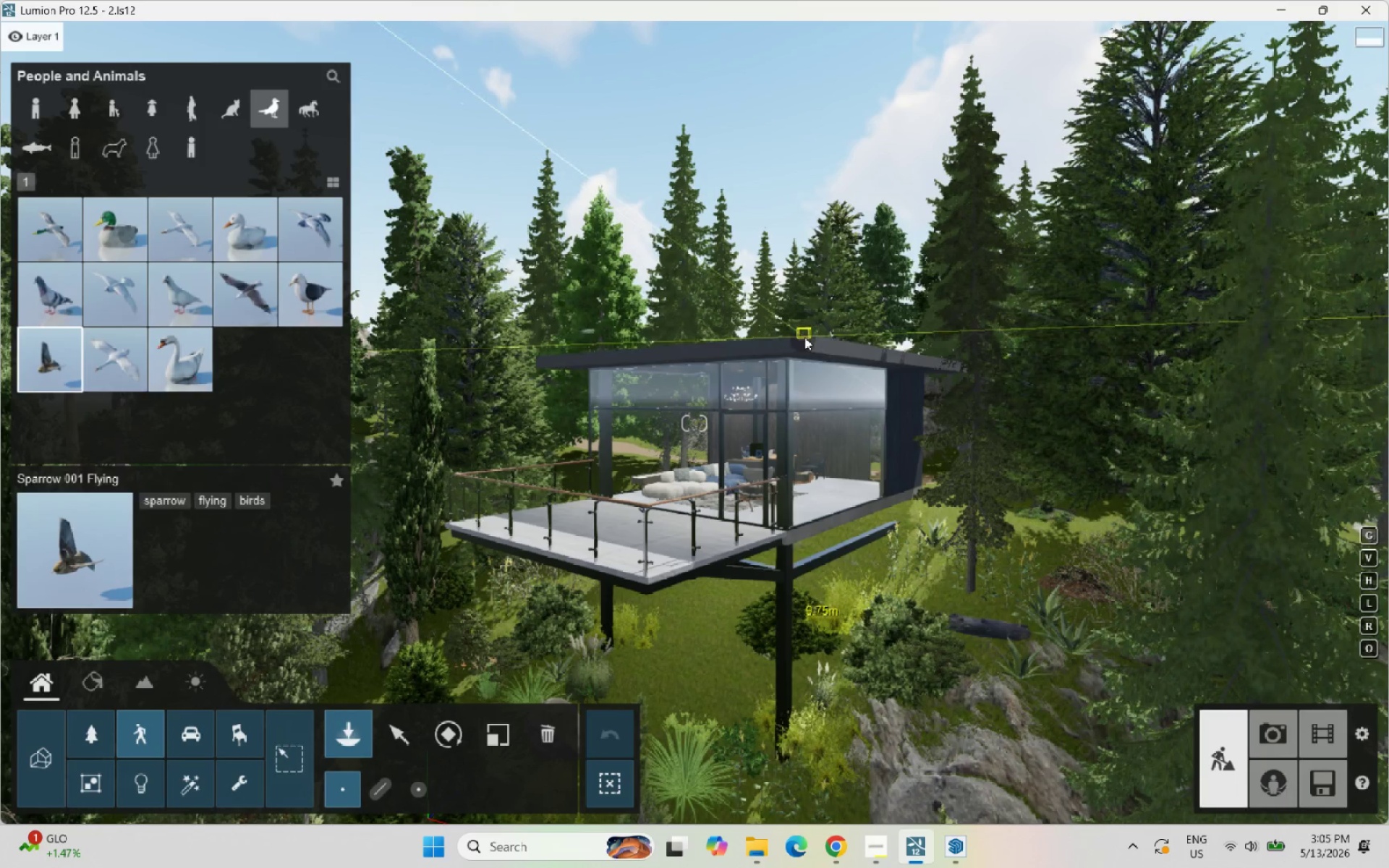 
left_click([804, 337])
 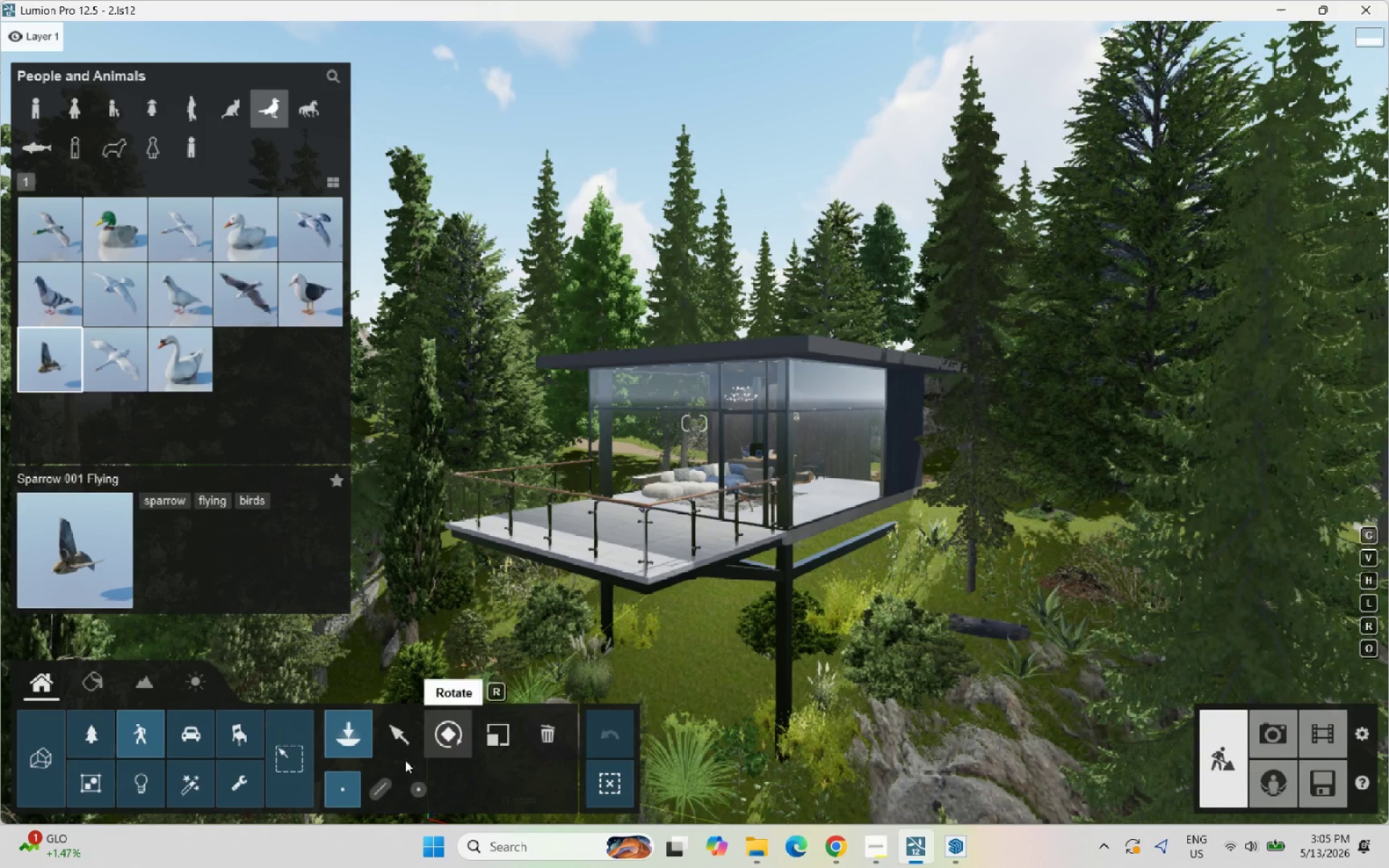 
left_click([407, 723])
 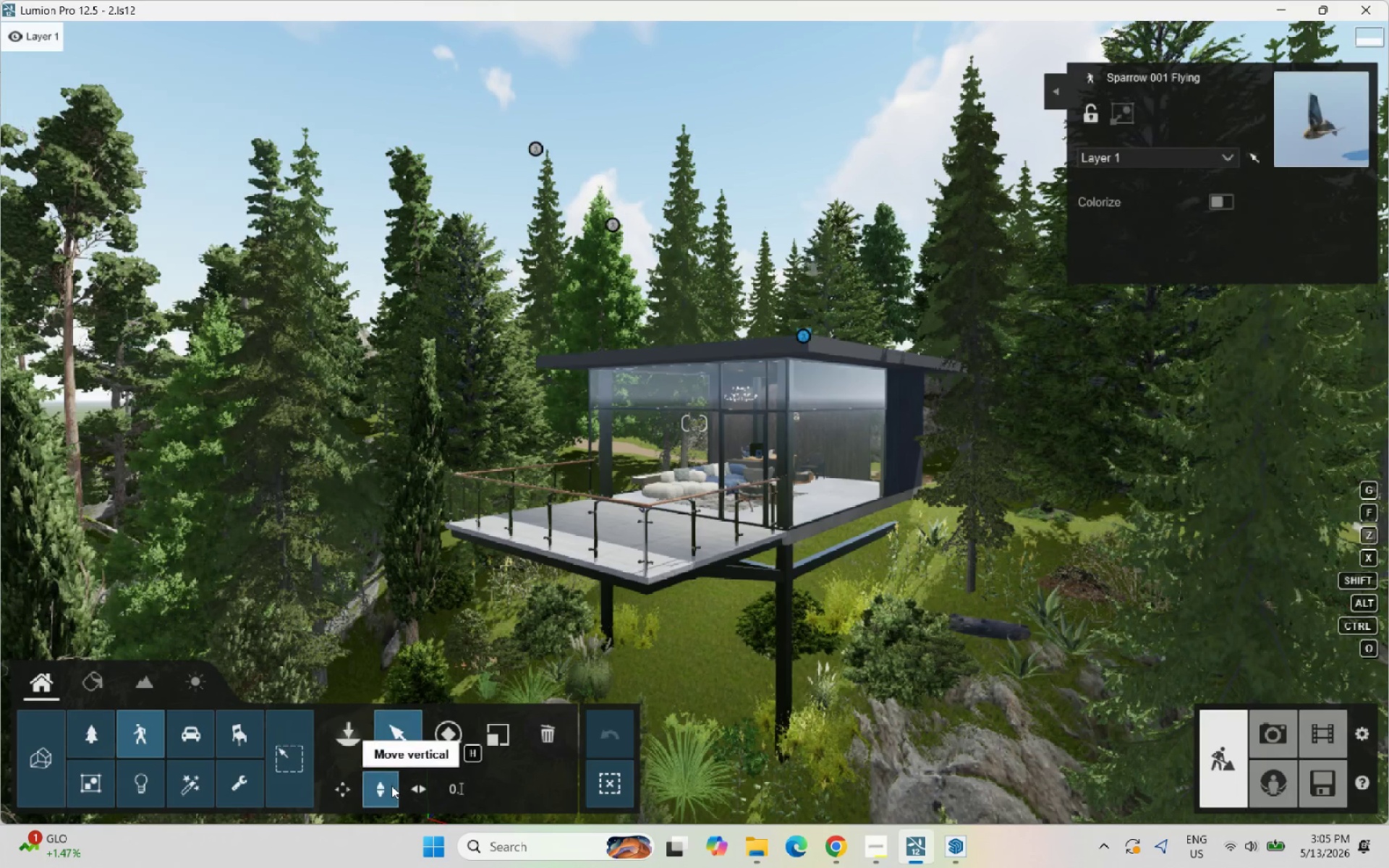 
left_click([391, 786])
 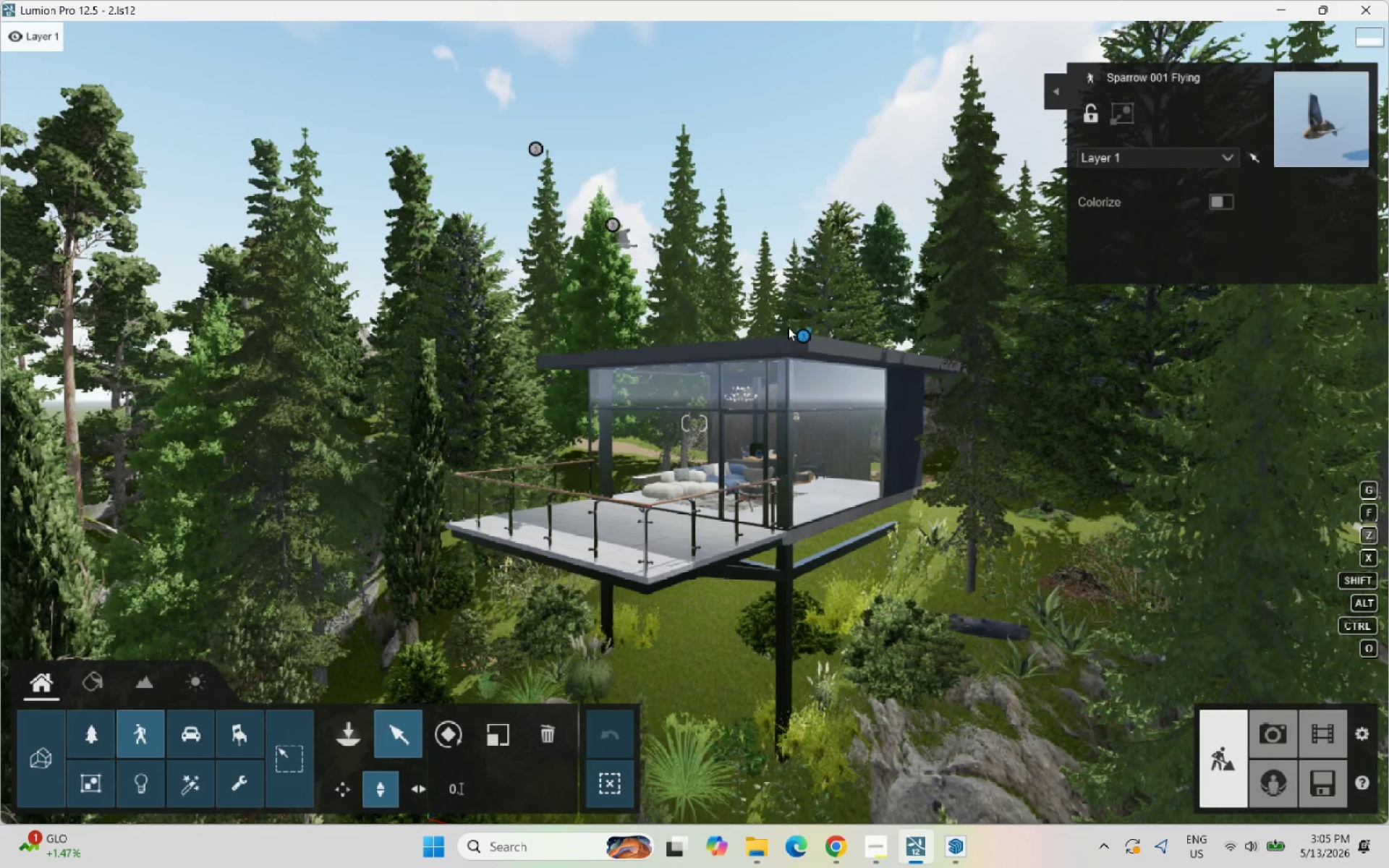 
left_click_drag(start_coordinate=[807, 337], to_coordinate=[819, 193])
 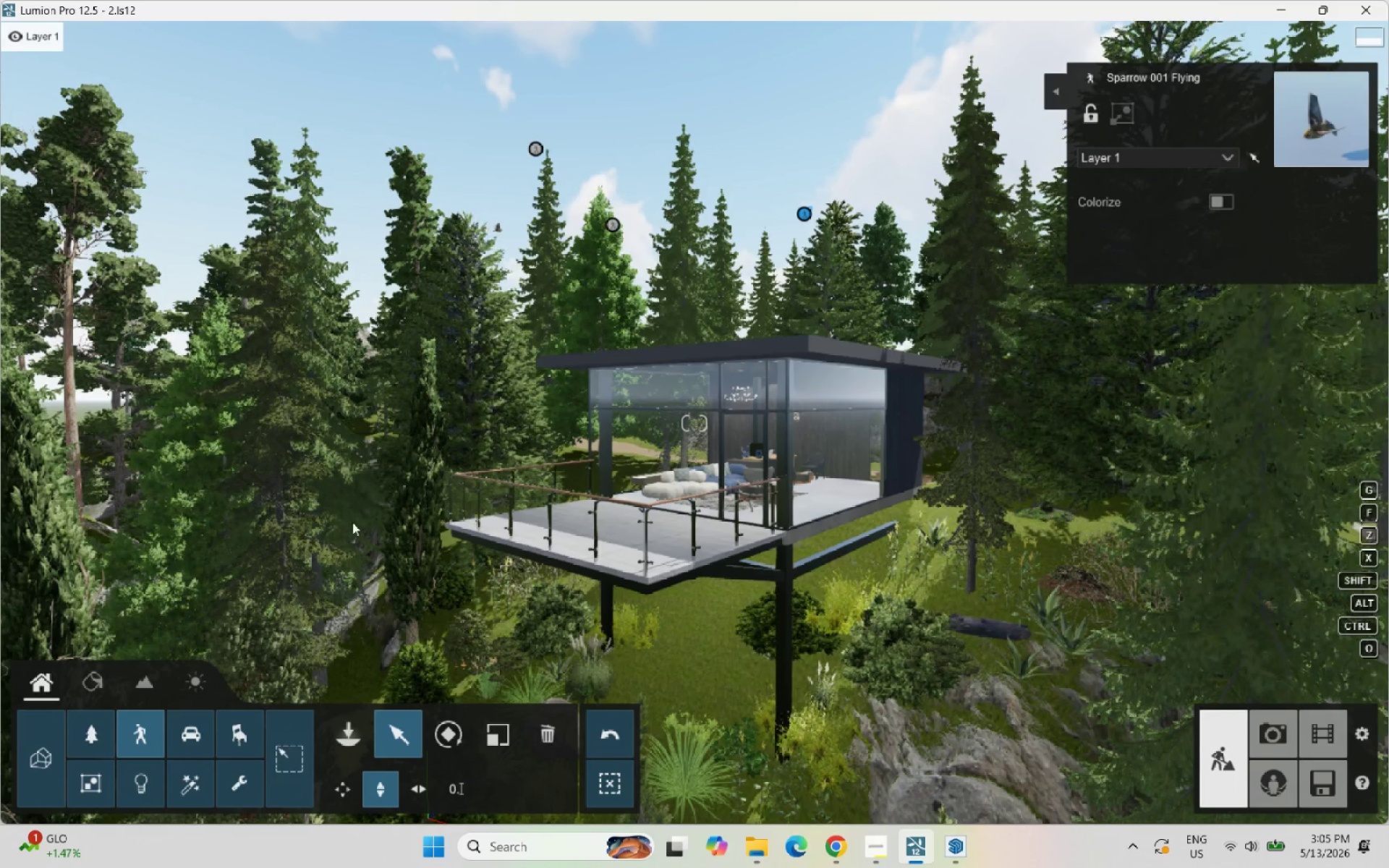 
left_click([339, 730])
 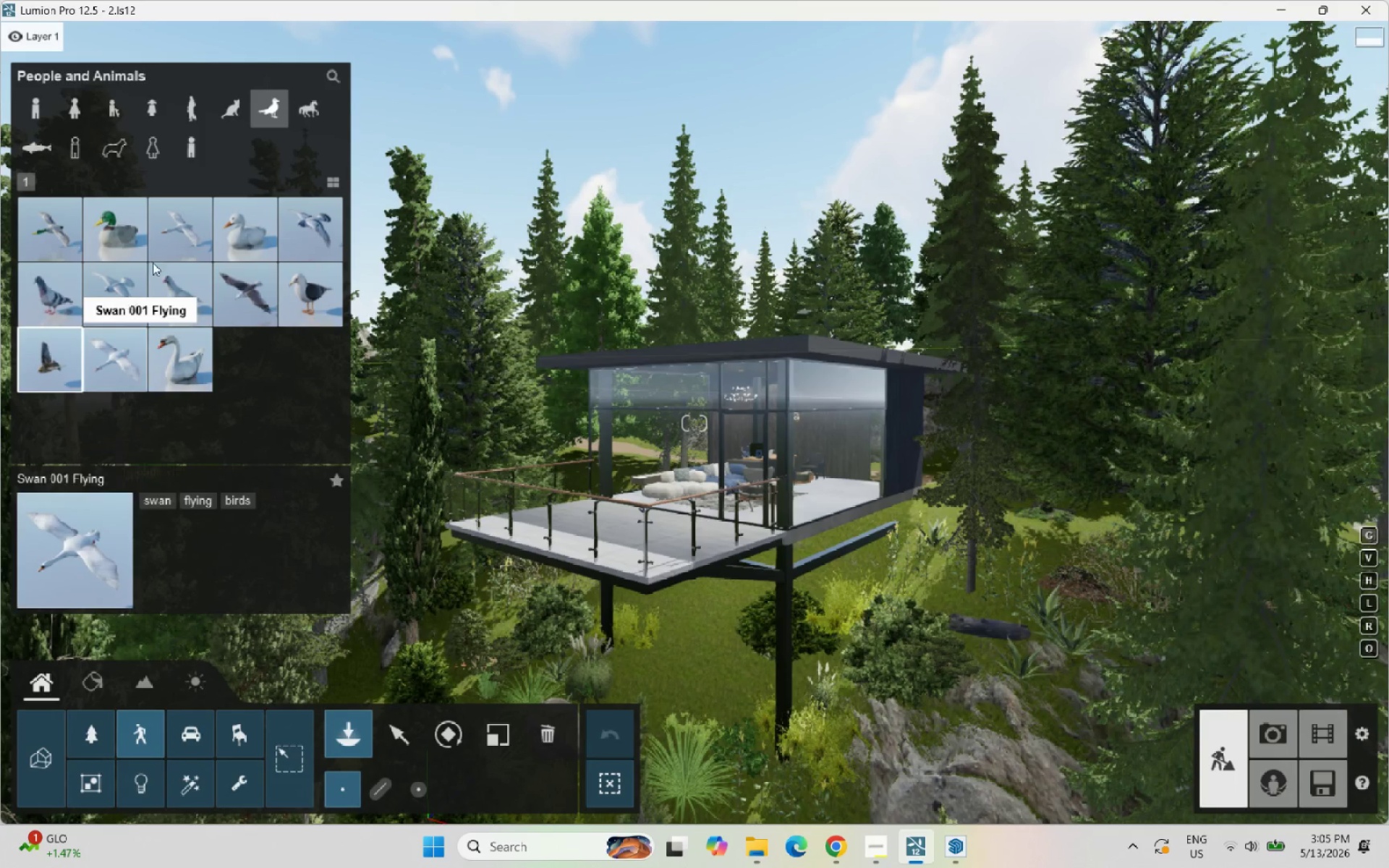 
left_click([336, 226])
 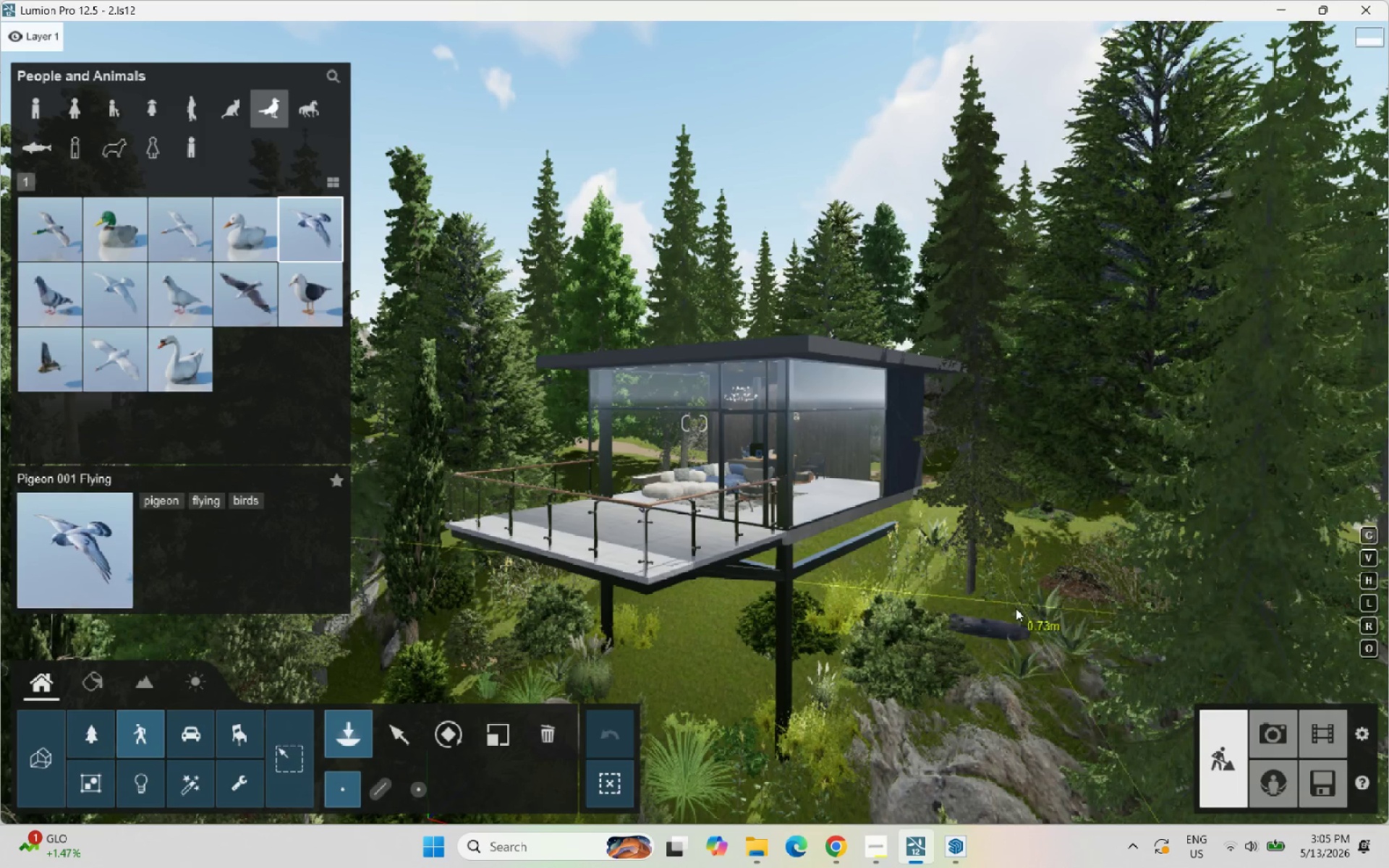 
left_click([1013, 608])
 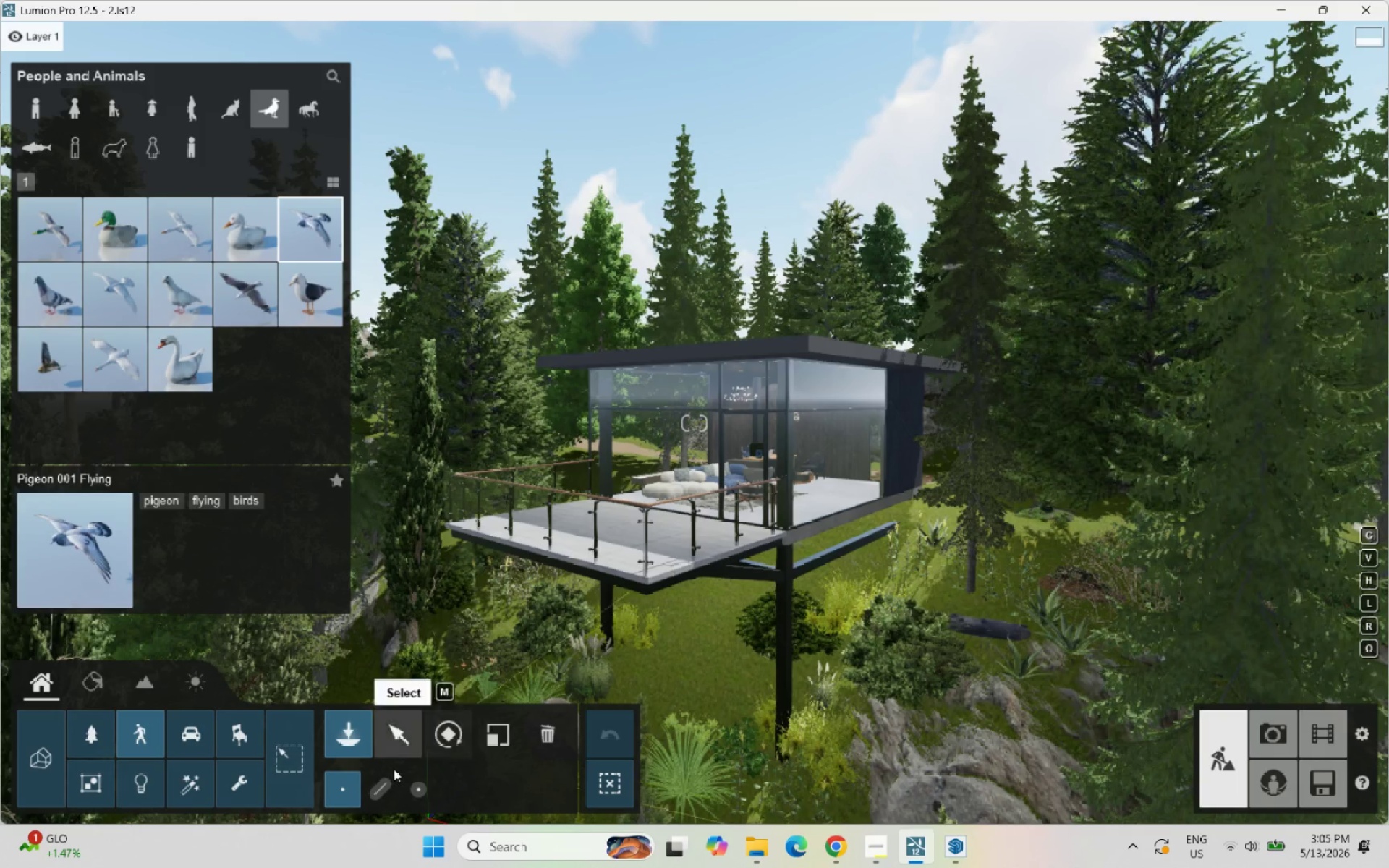 
left_click([397, 731])
 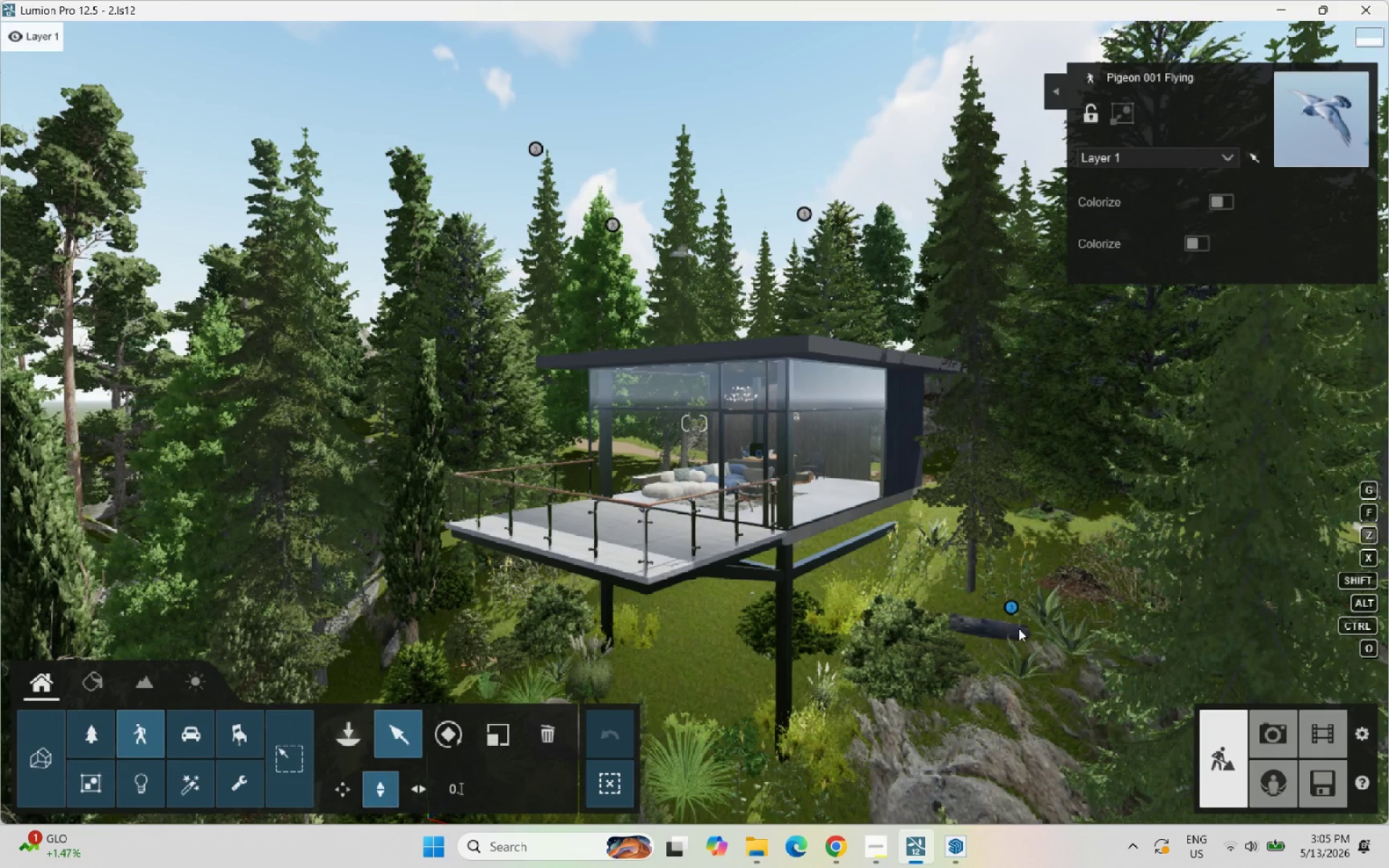 
left_click_drag(start_coordinate=[1011, 605], to_coordinate=[1036, 0])
 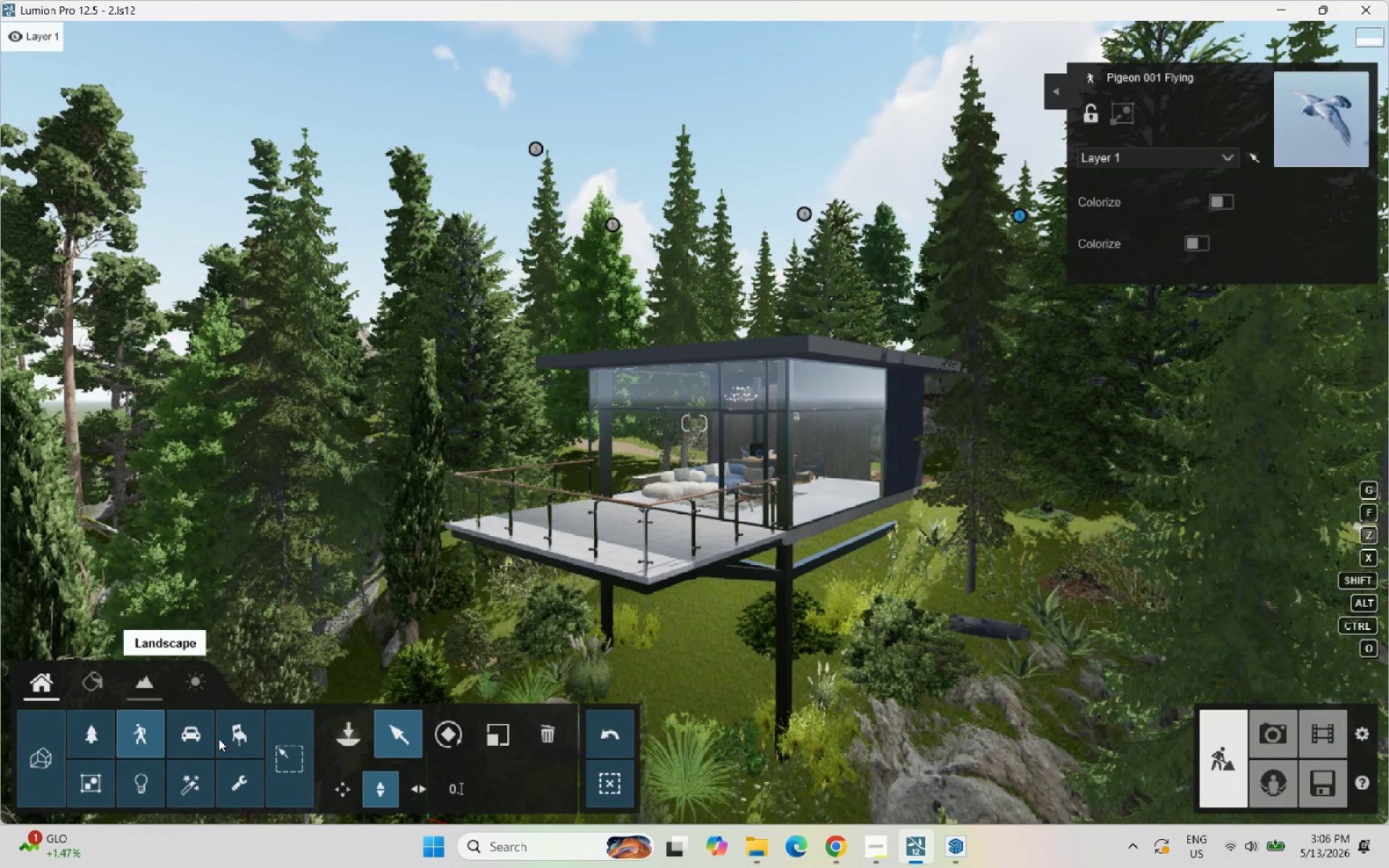 
left_click([370, 725])
 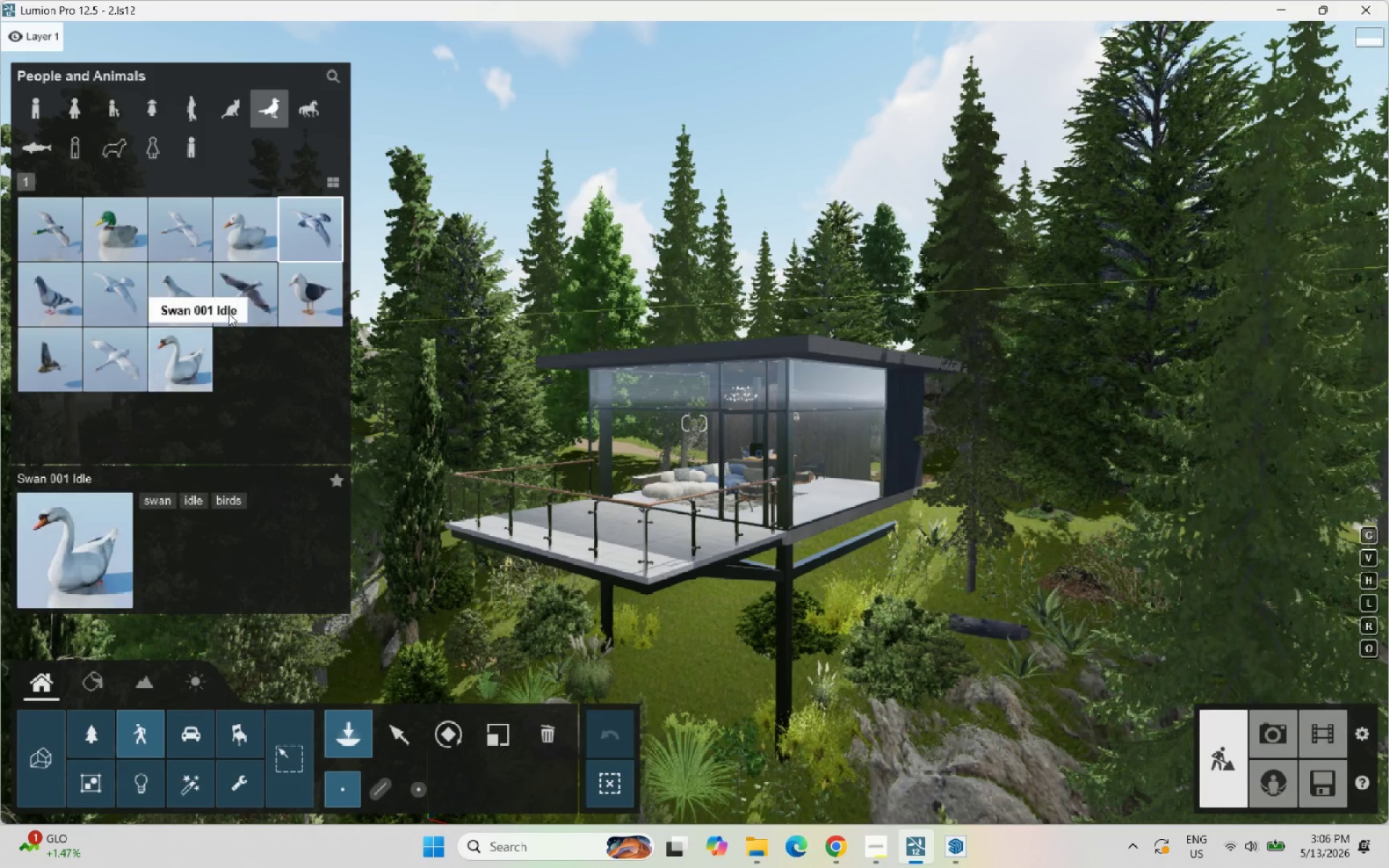 
left_click([242, 303])
 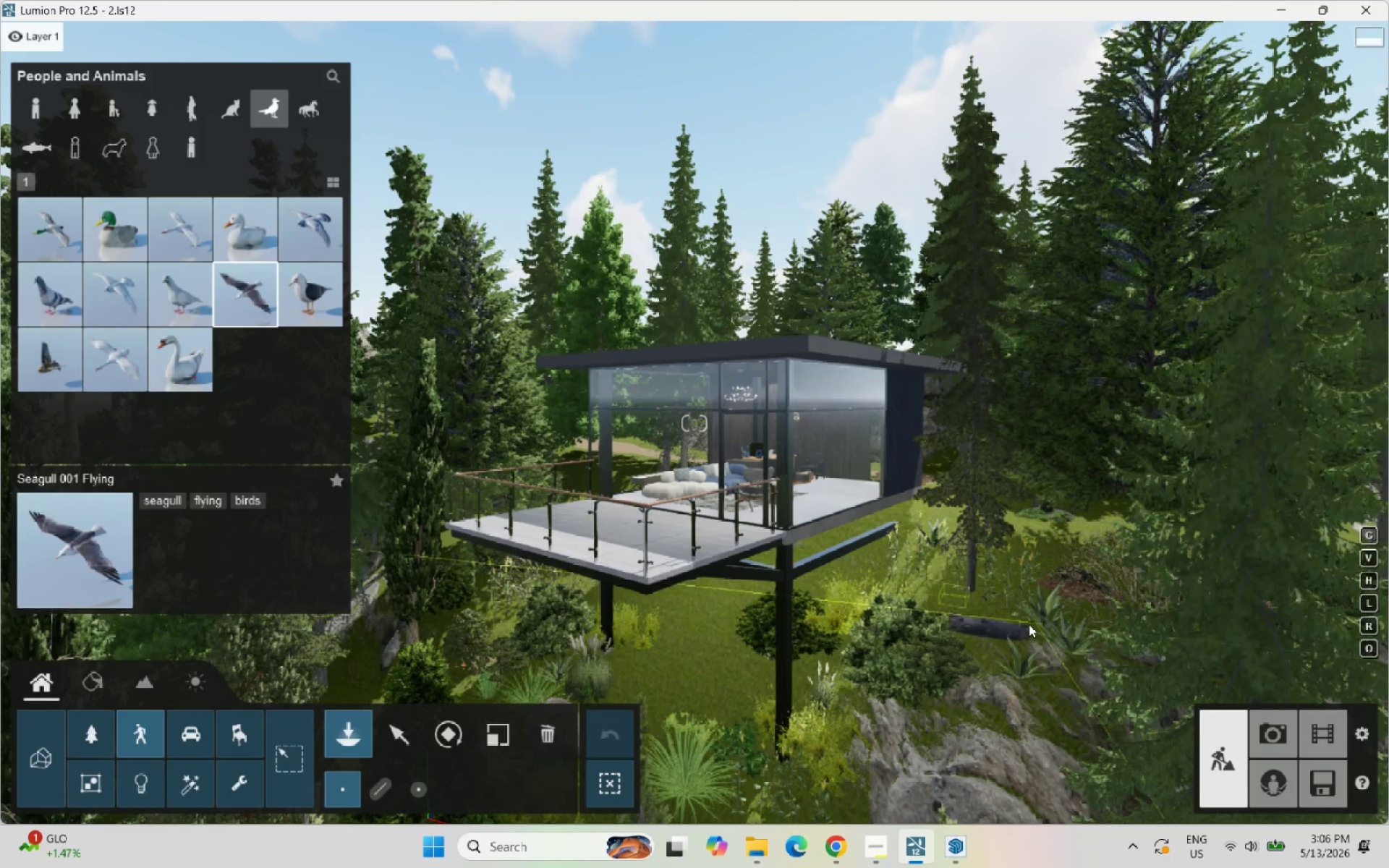 
left_click([1022, 621])
 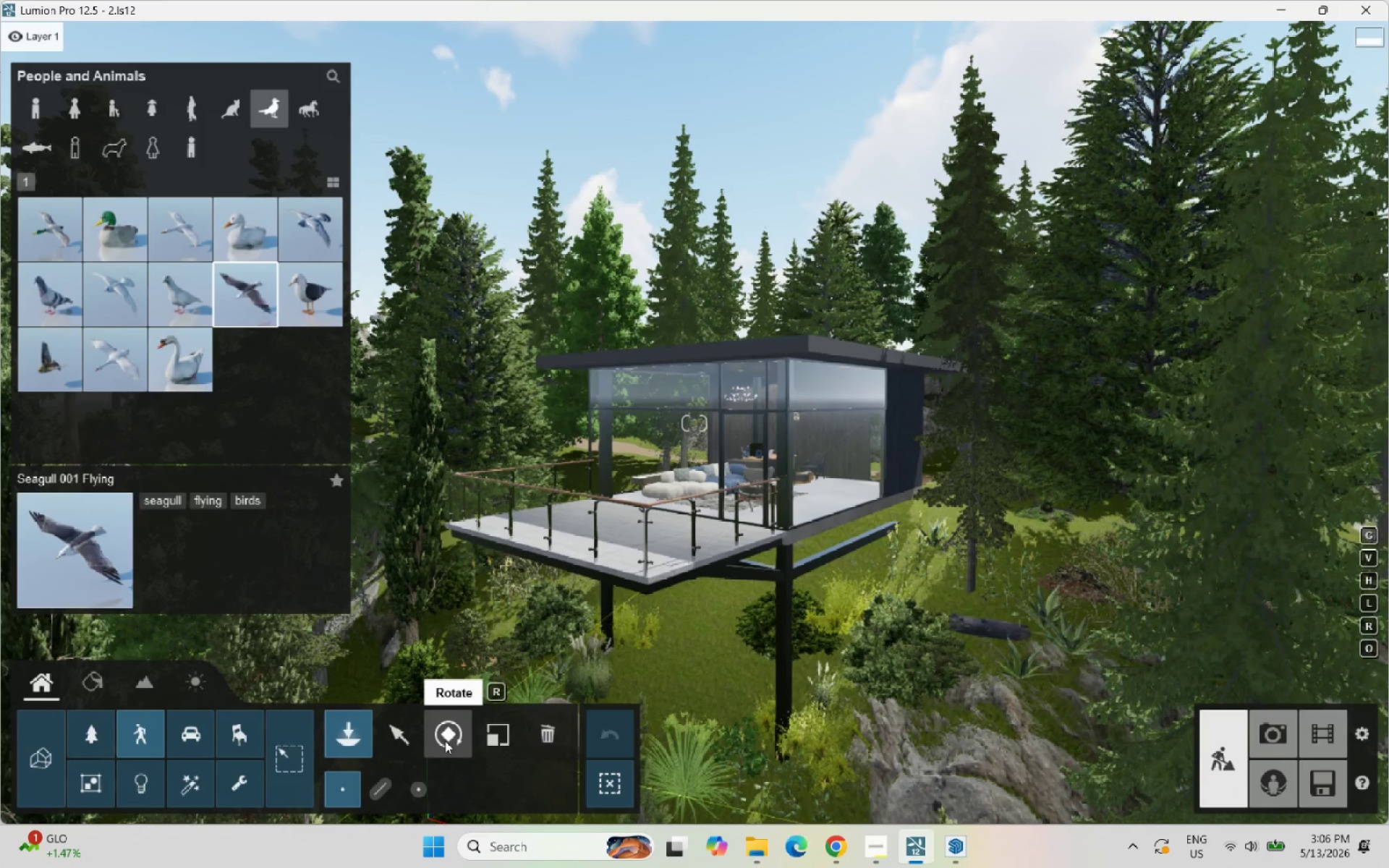 
left_click([409, 740])
 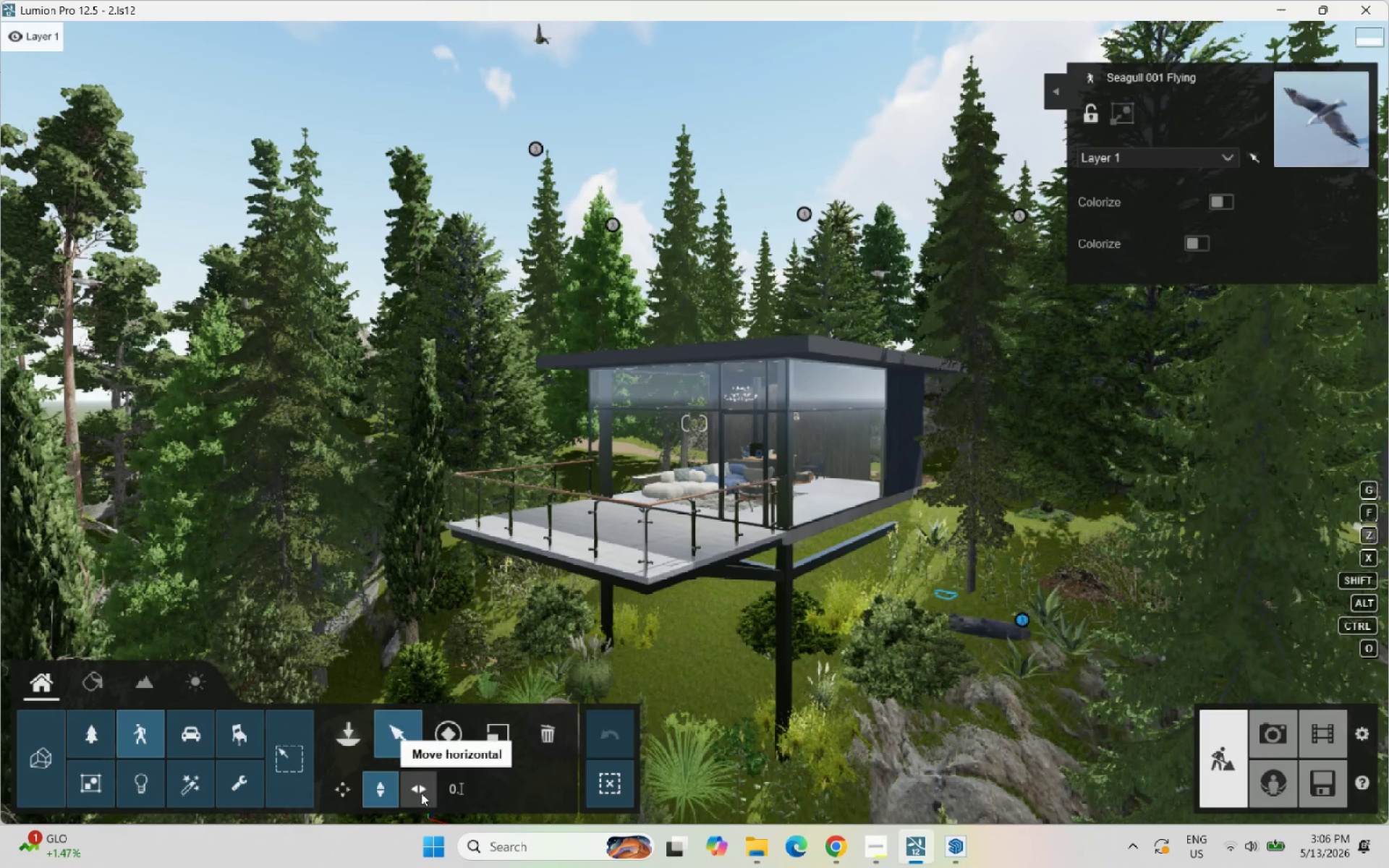 
left_click([381, 788])
 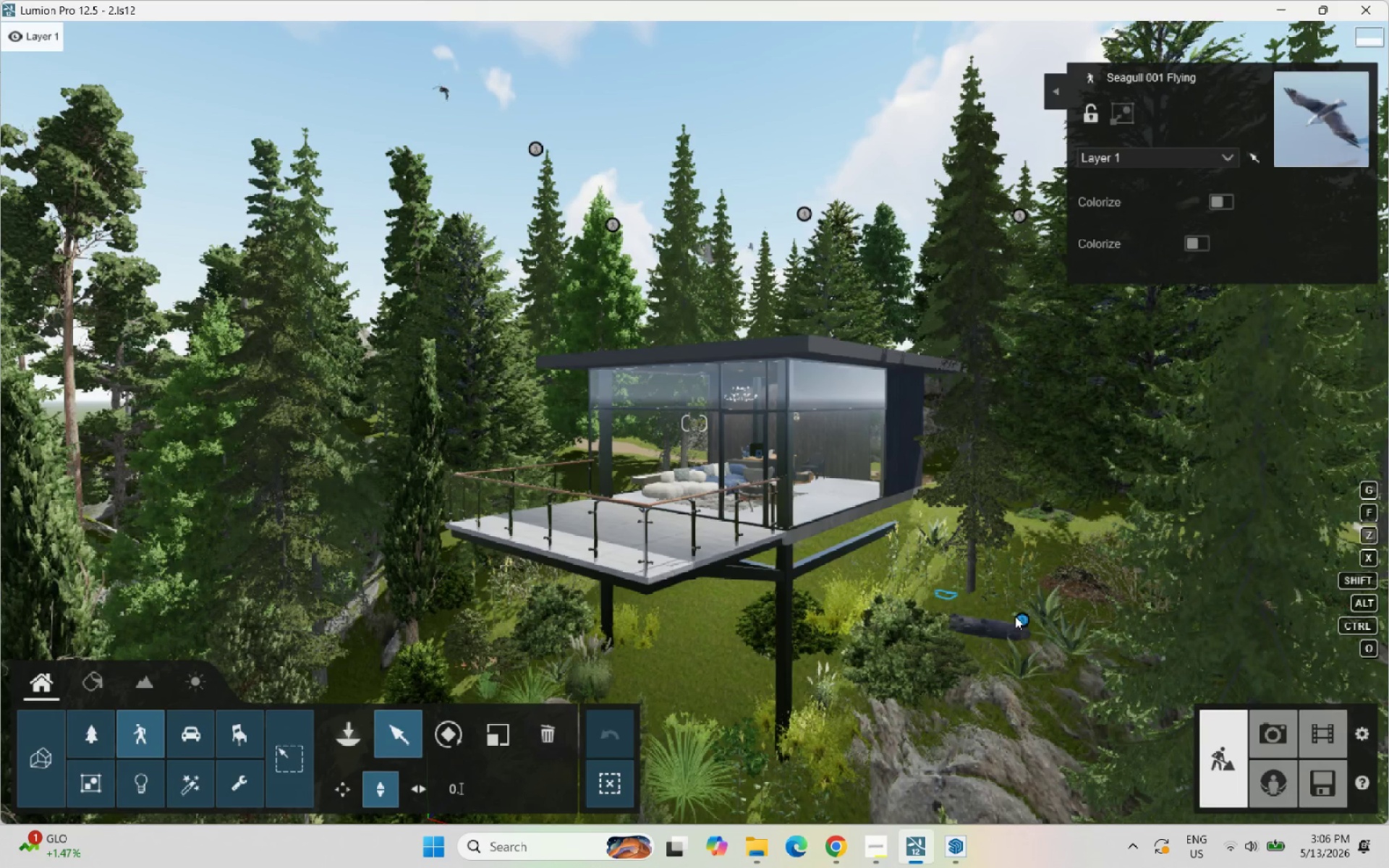 
left_click_drag(start_coordinate=[1017, 617], to_coordinate=[1027, 0])
 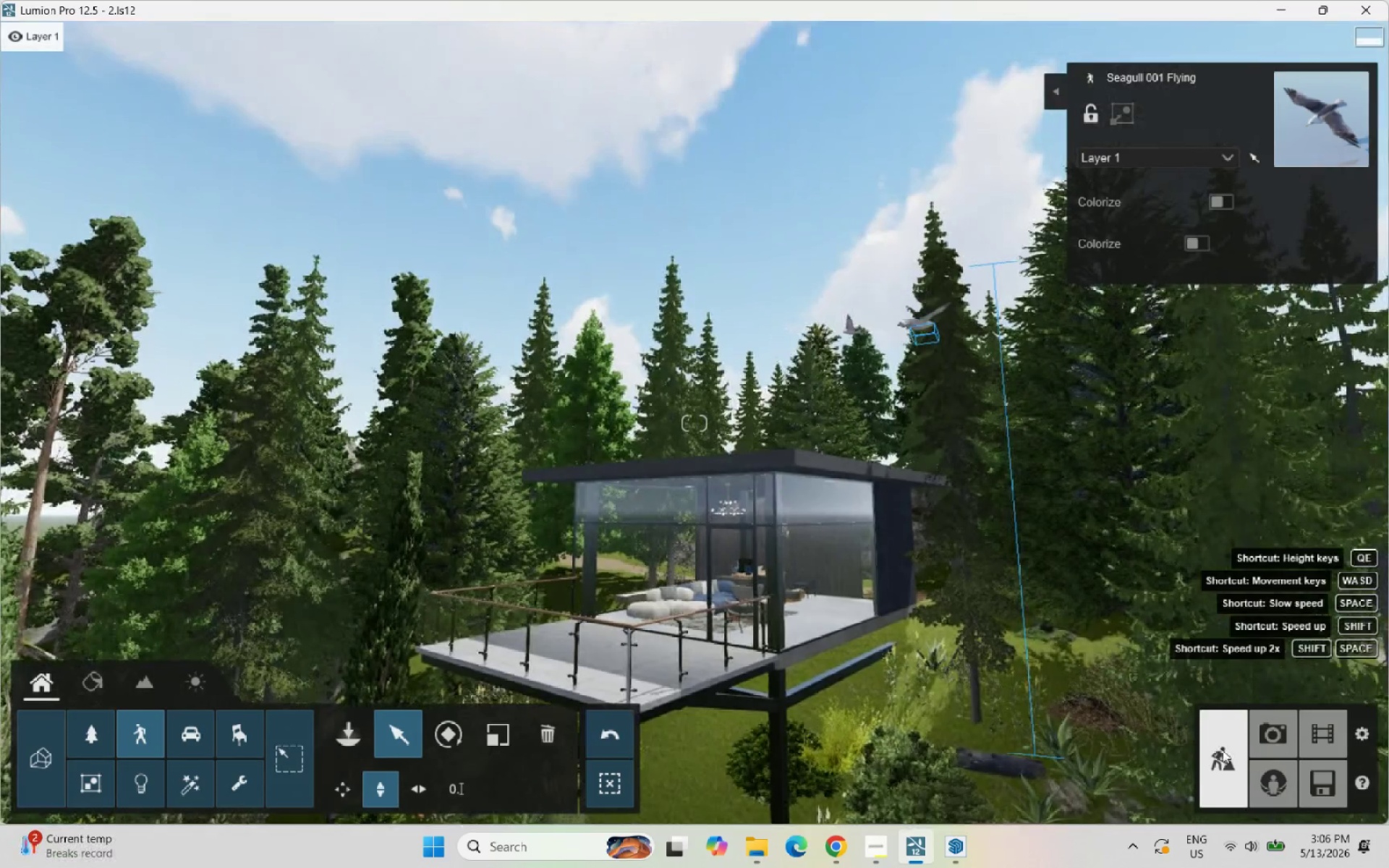 
left_click([1256, 732])
 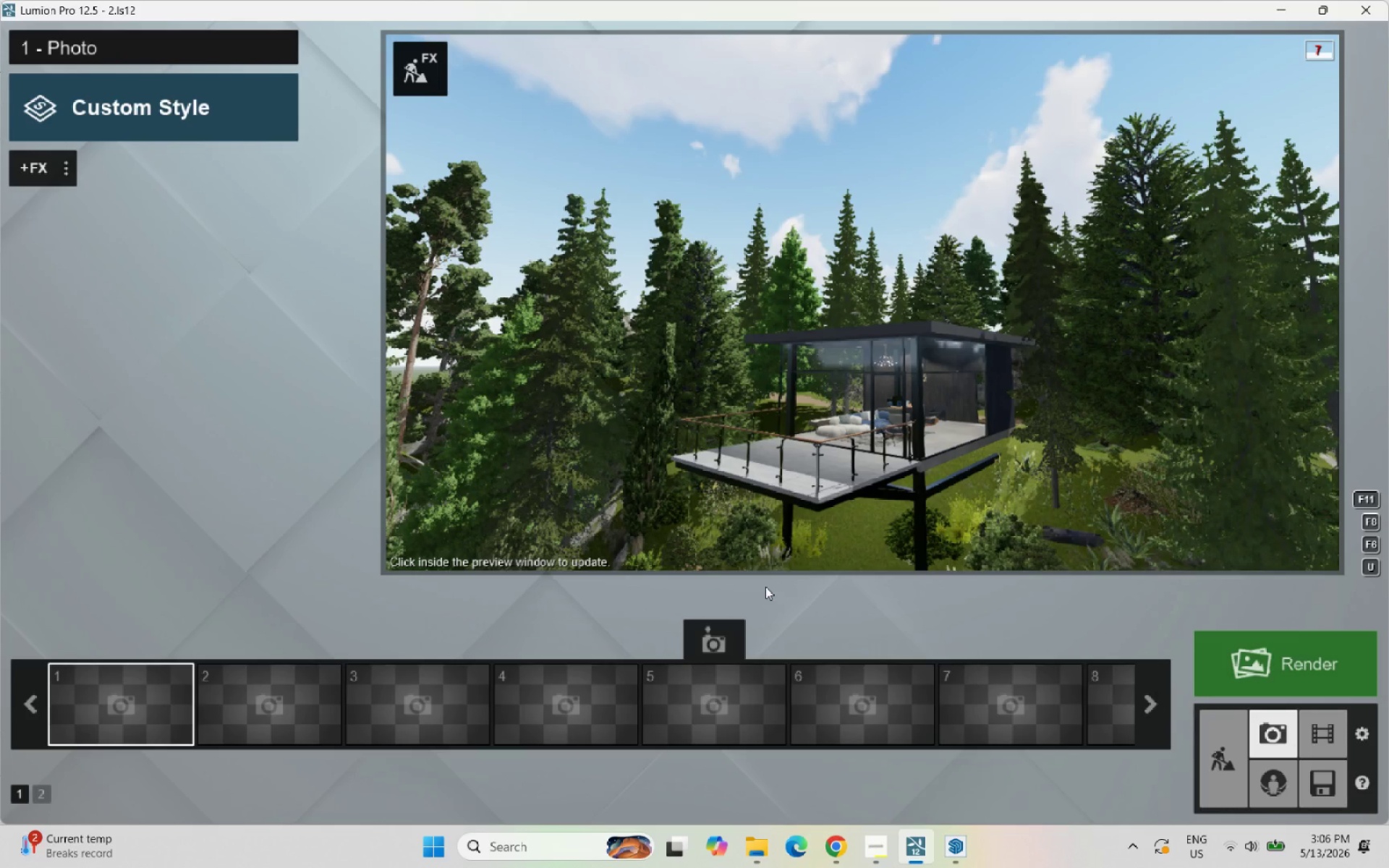 
mouse_move([780, 704])
 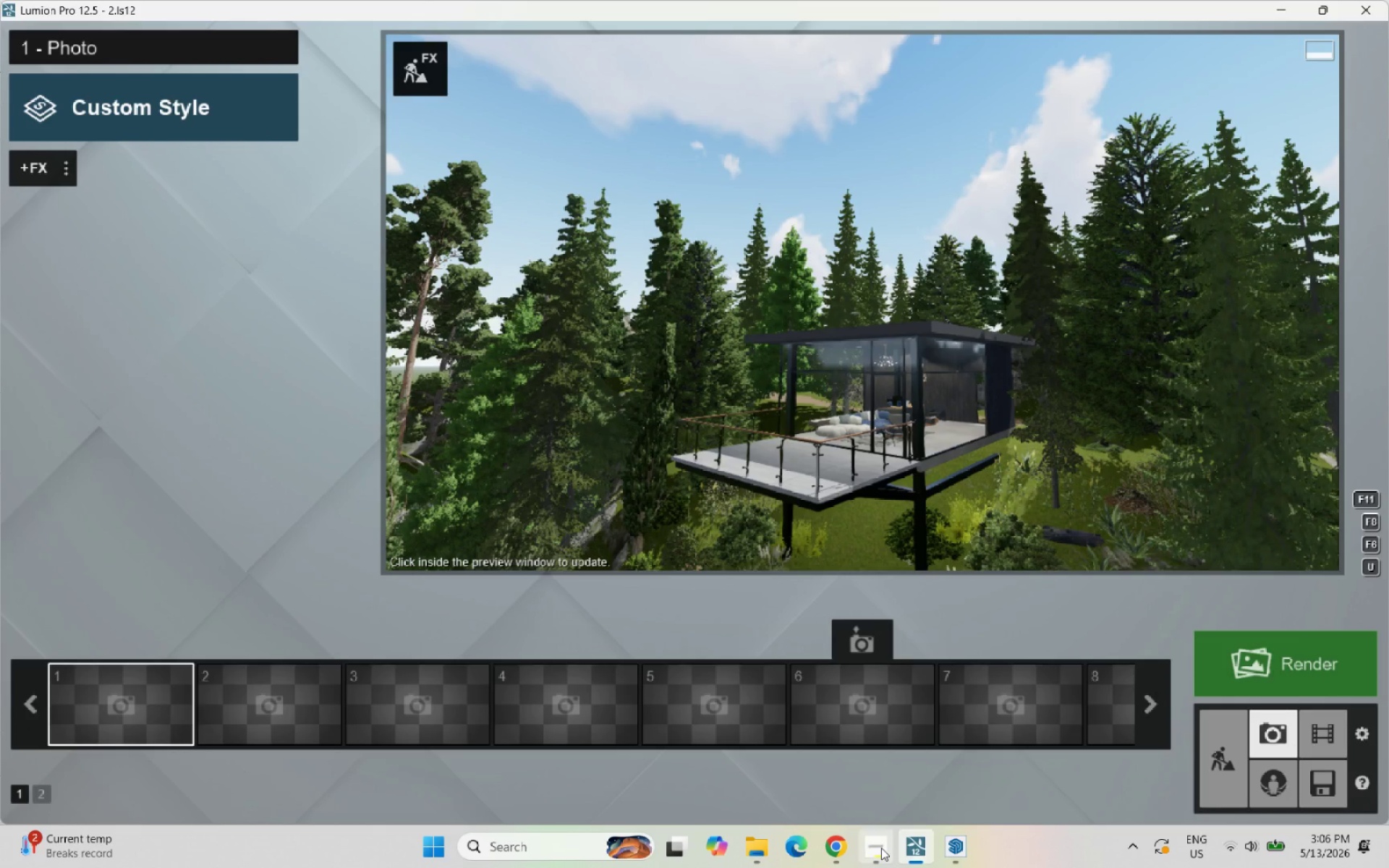 
left_click([881, 848])